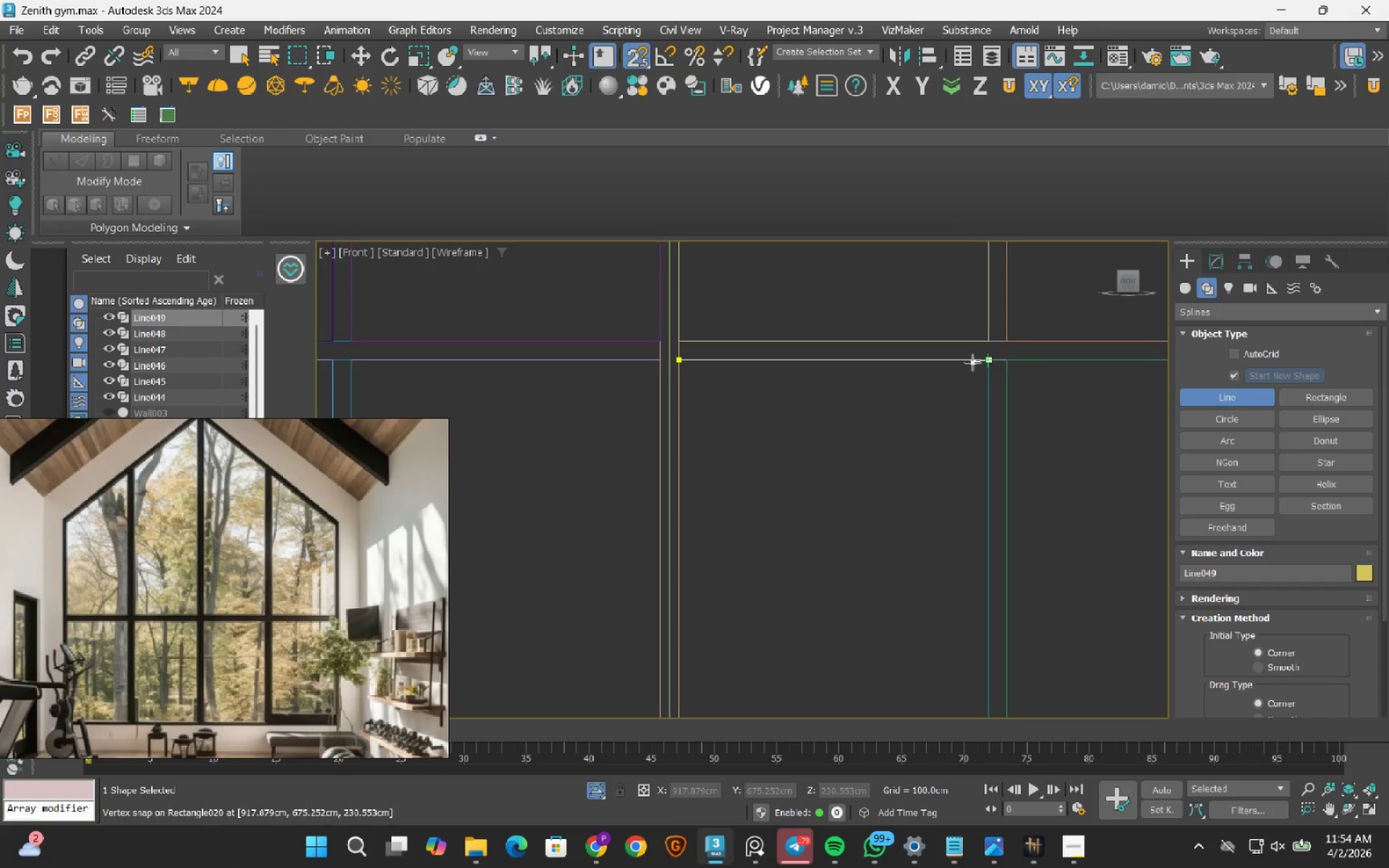 
scroll: coordinate [927, 420], scroll_direction: down, amount: 1.0
 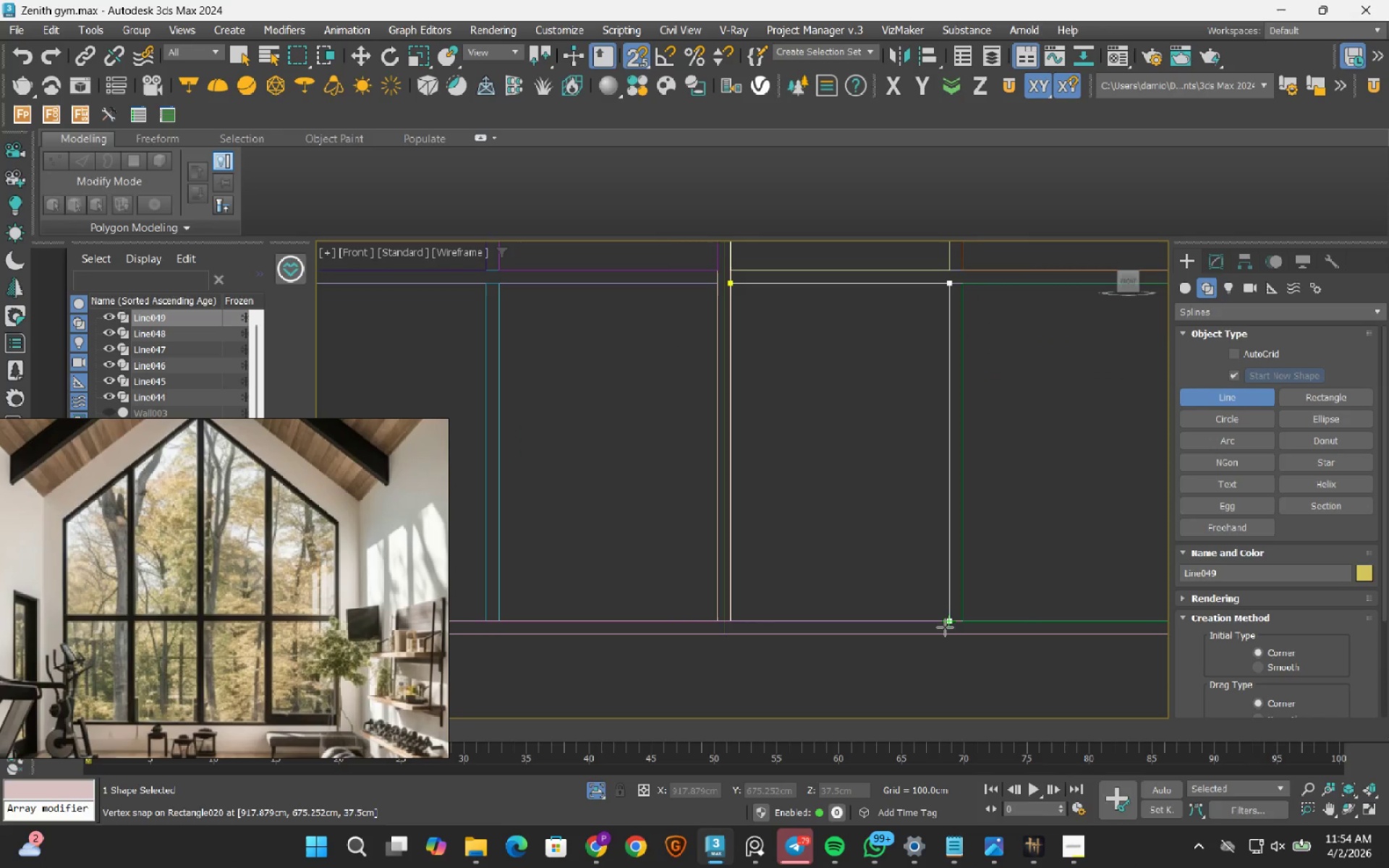 
left_click_drag(start_coordinate=[946, 624], to_coordinate=[917, 620])
 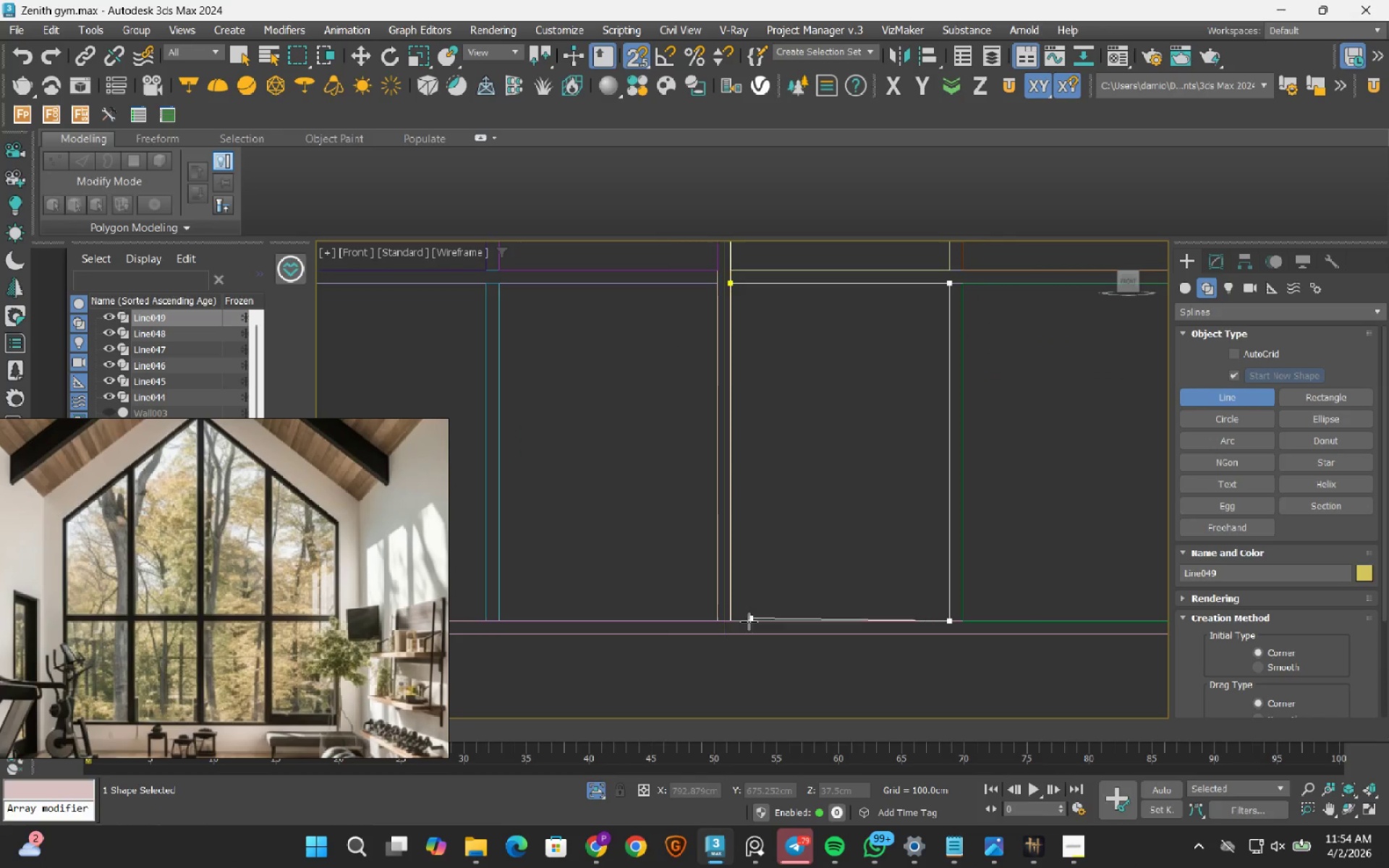 
left_click([748, 624])
 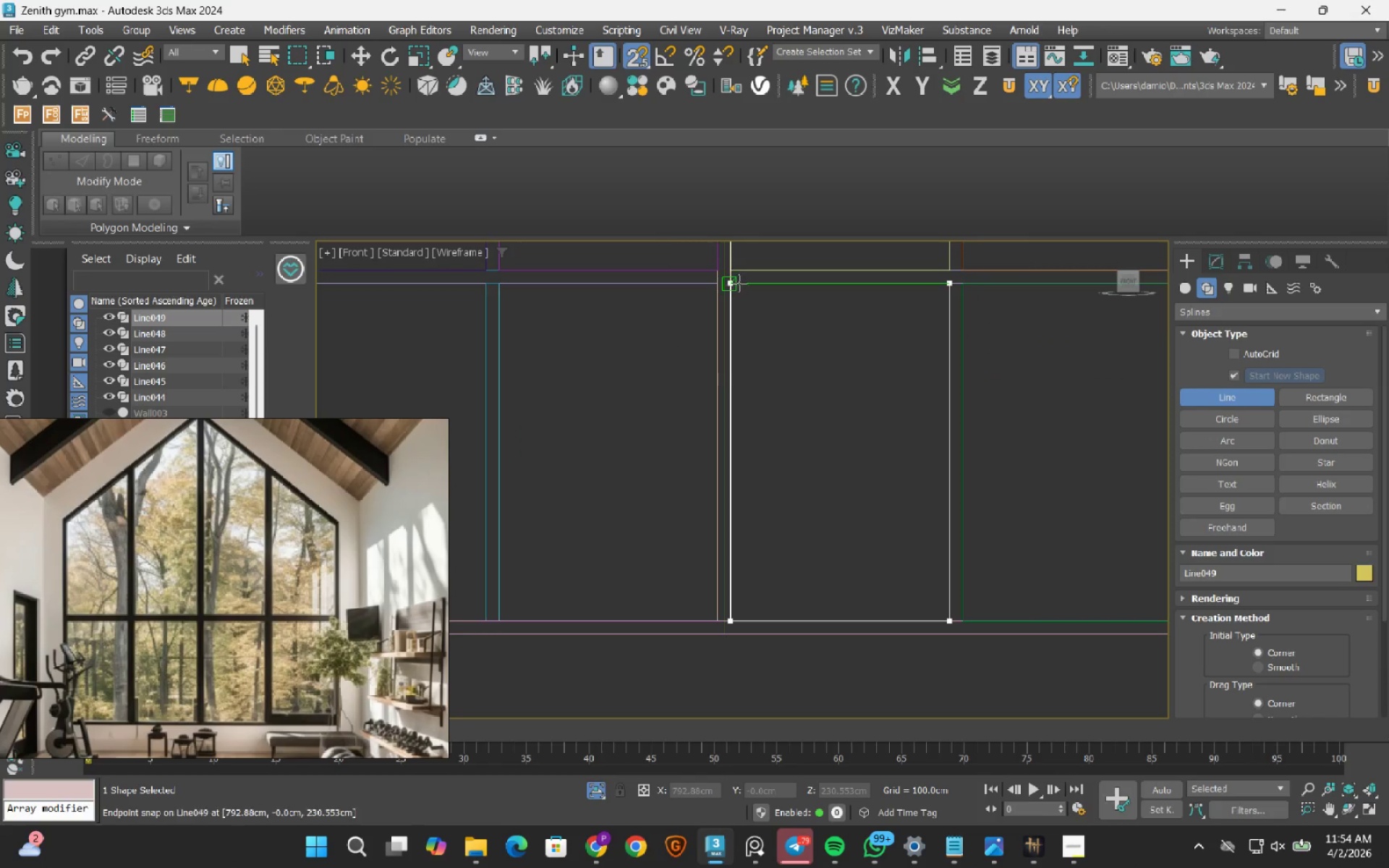 
left_click([739, 282])
 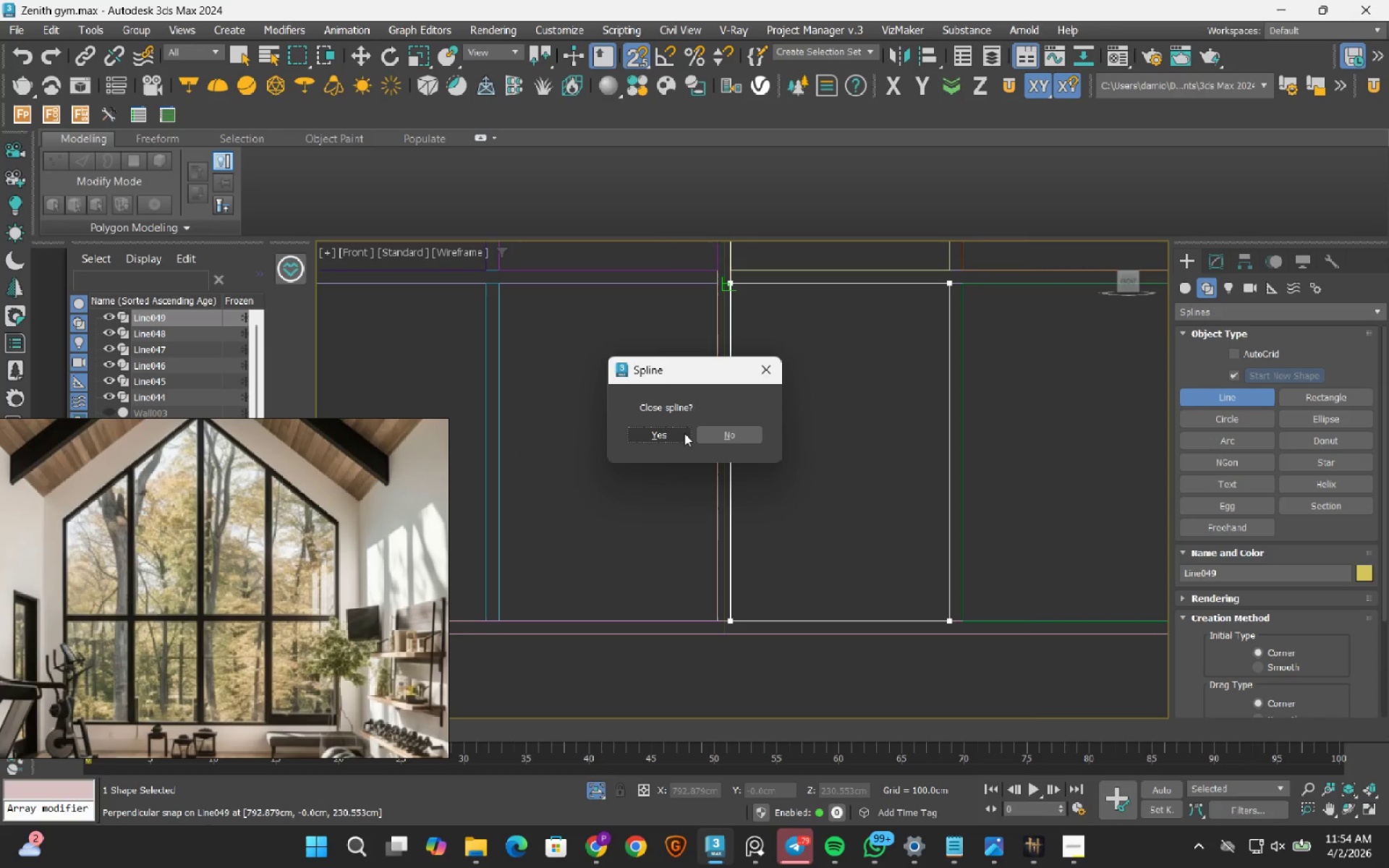 
left_click([681, 436])
 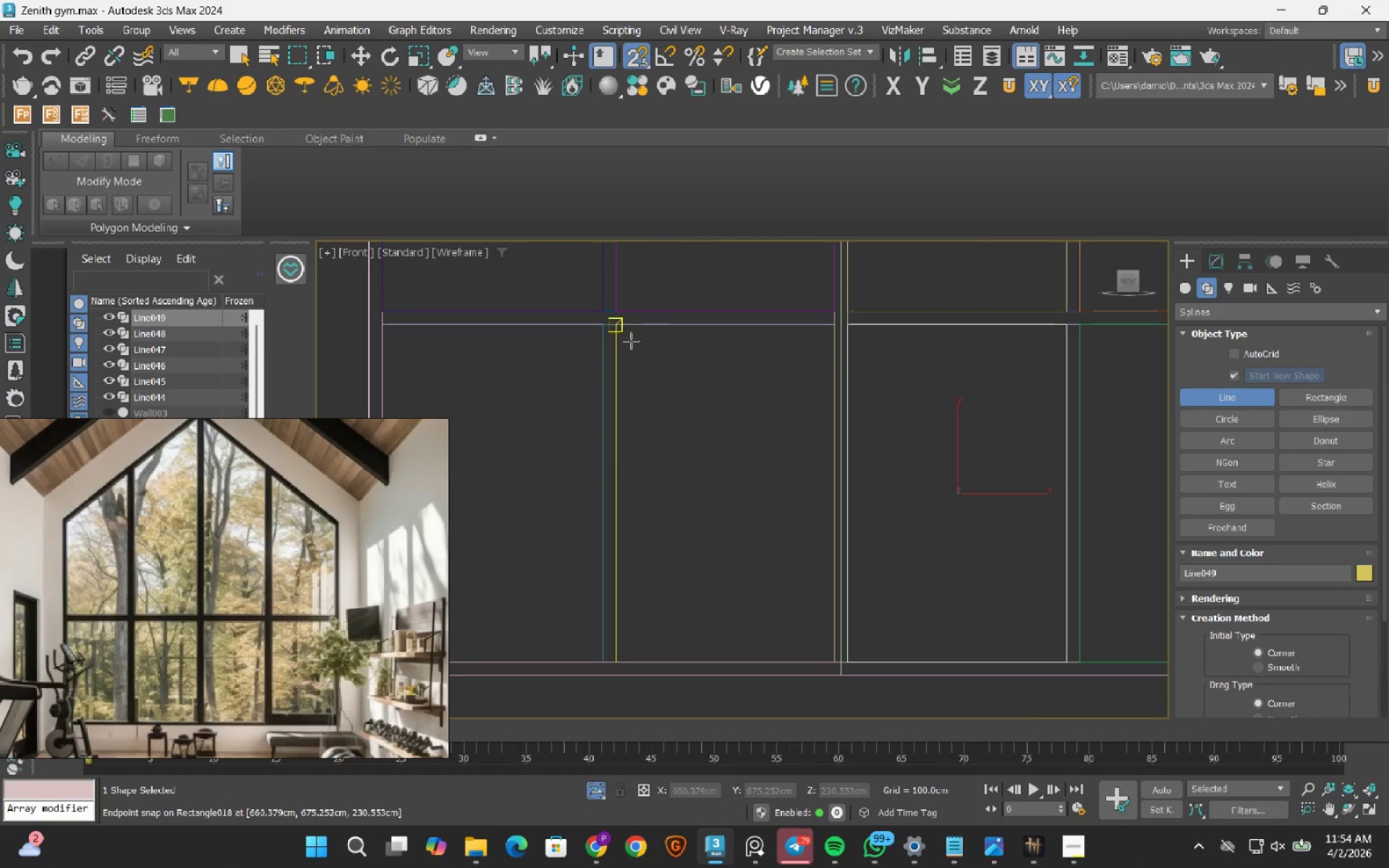 
left_click([631, 339])
 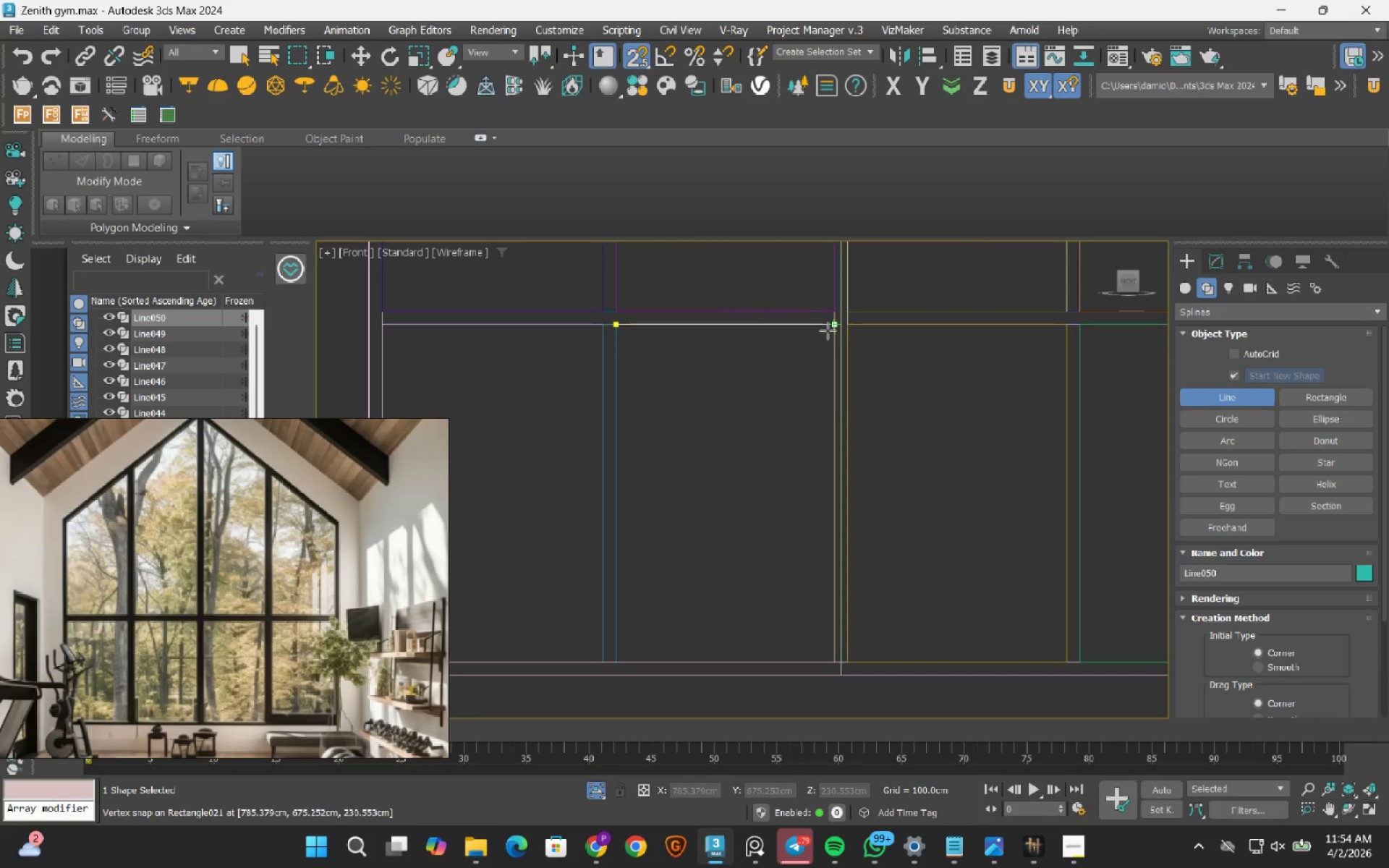 
left_click([828, 331])
 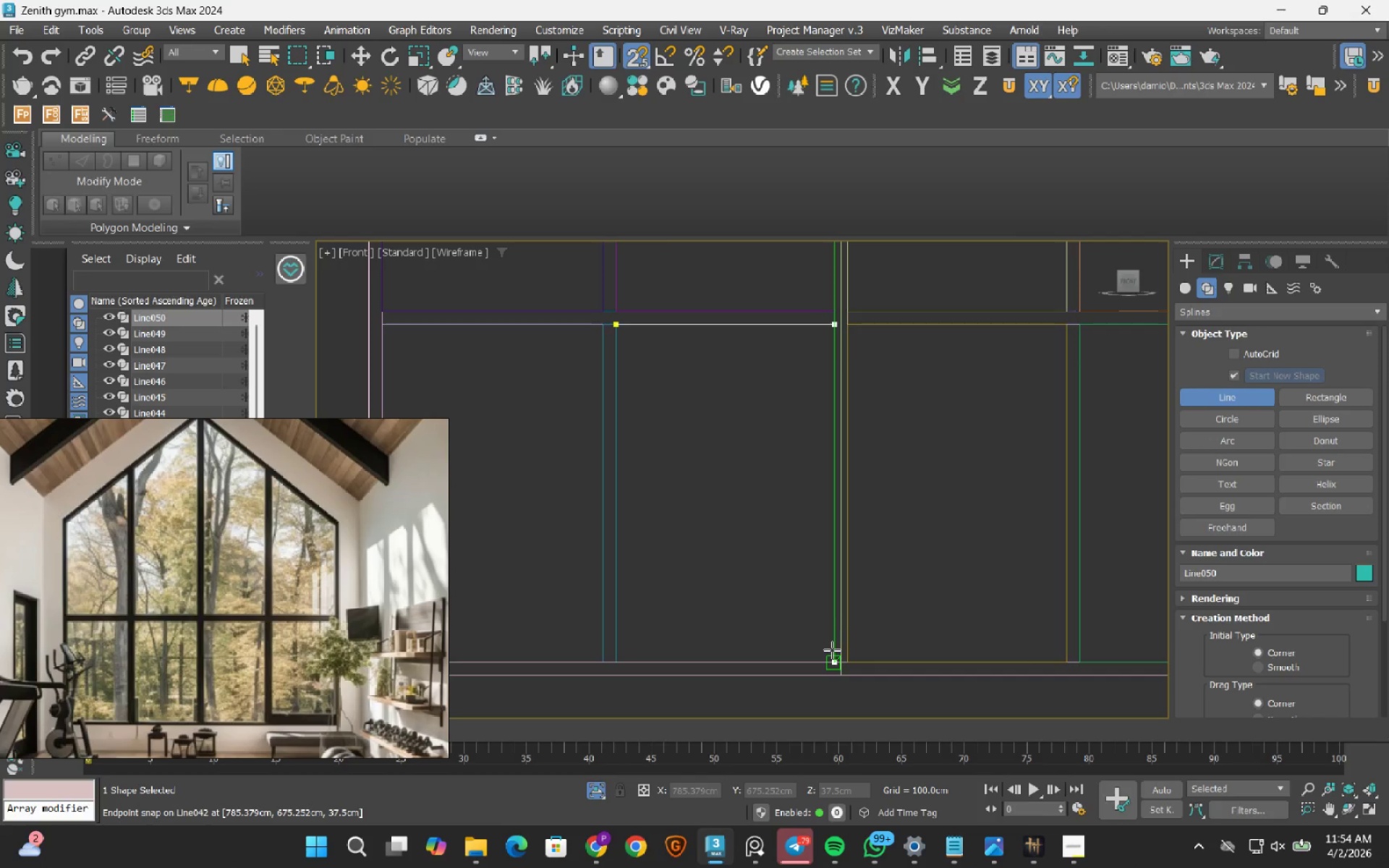 
left_click([832, 652])
 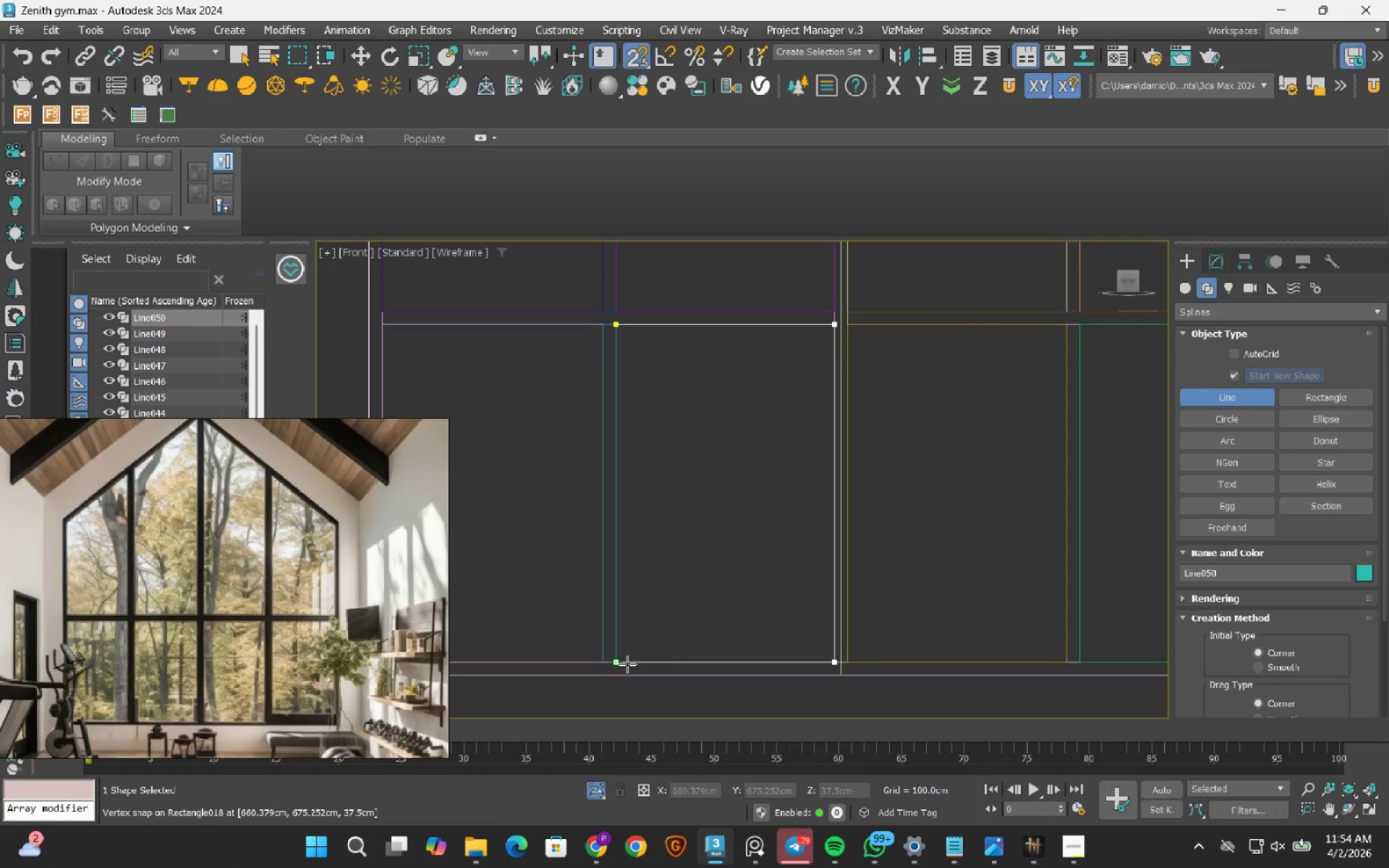 
left_click([627, 664])
 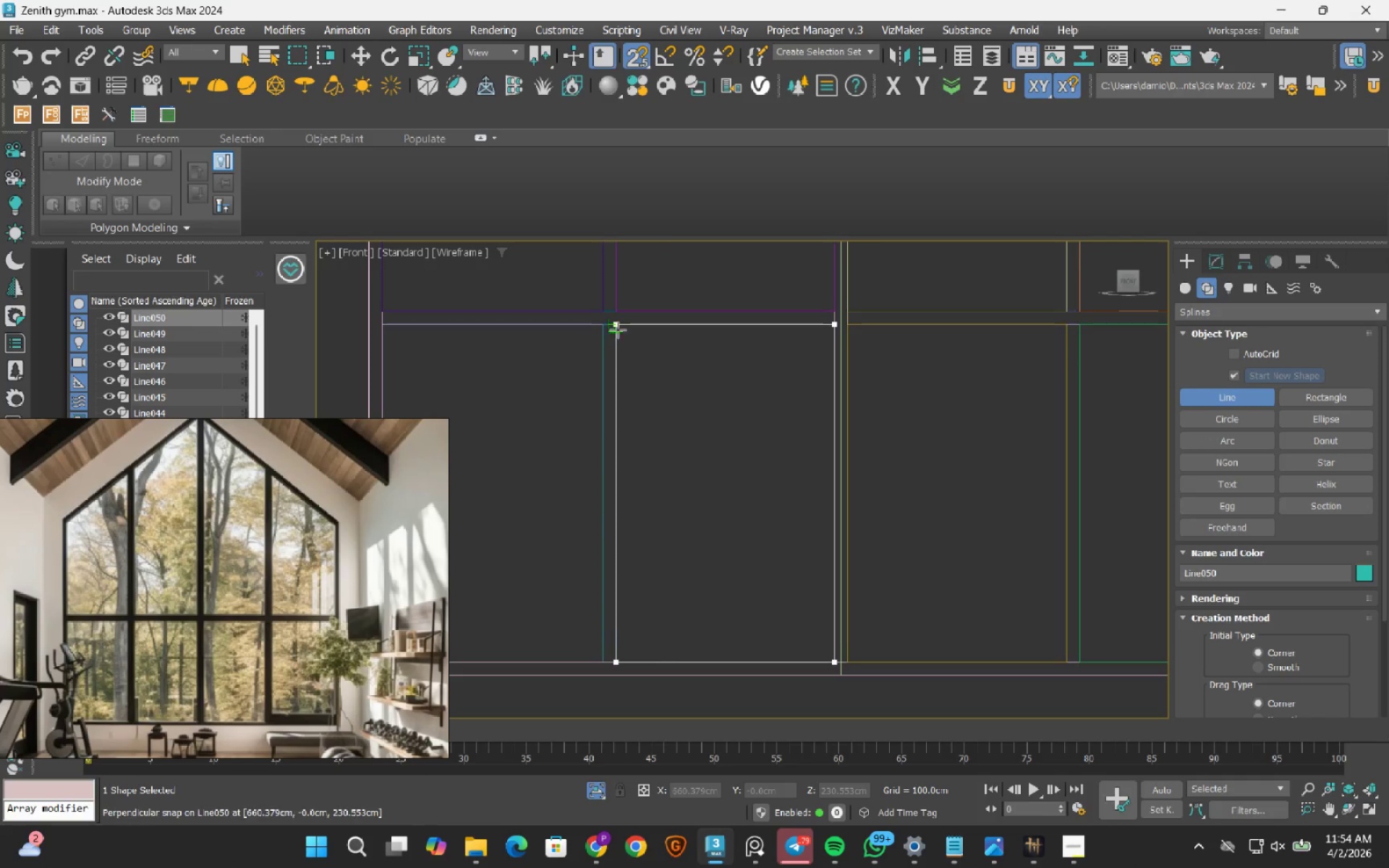 
left_click([618, 329])
 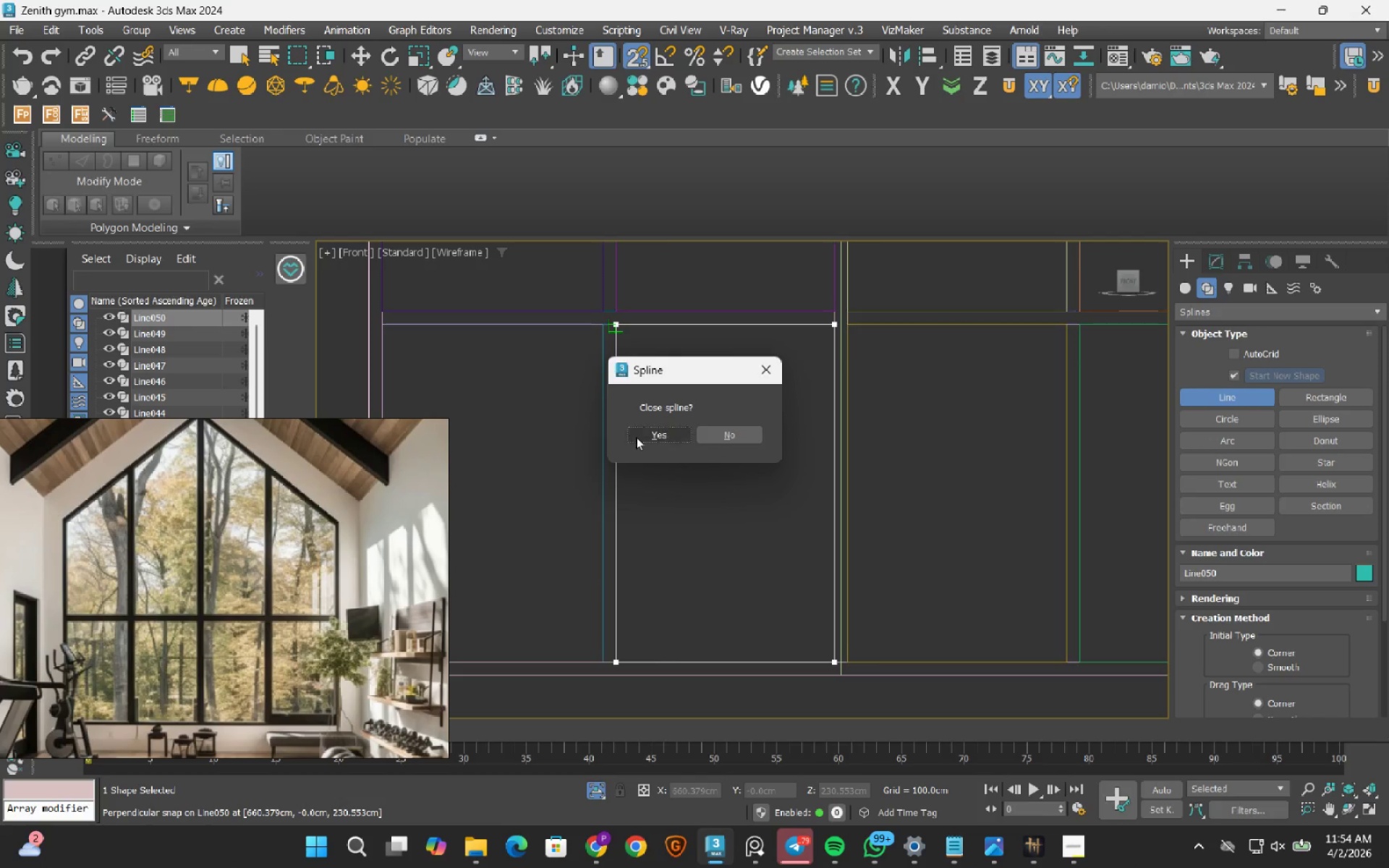 
left_click([641, 446])
 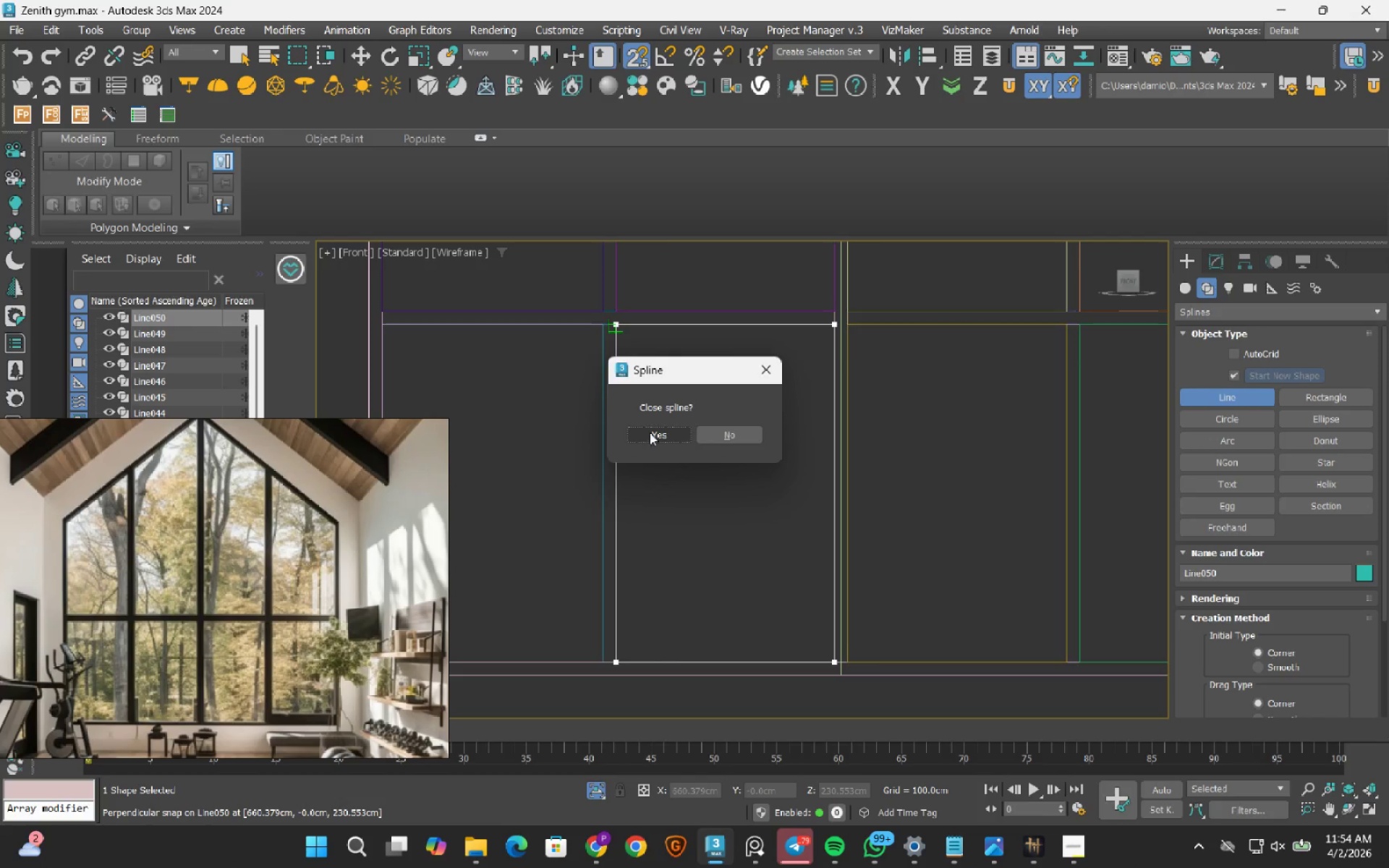 
left_click([634, 430])
 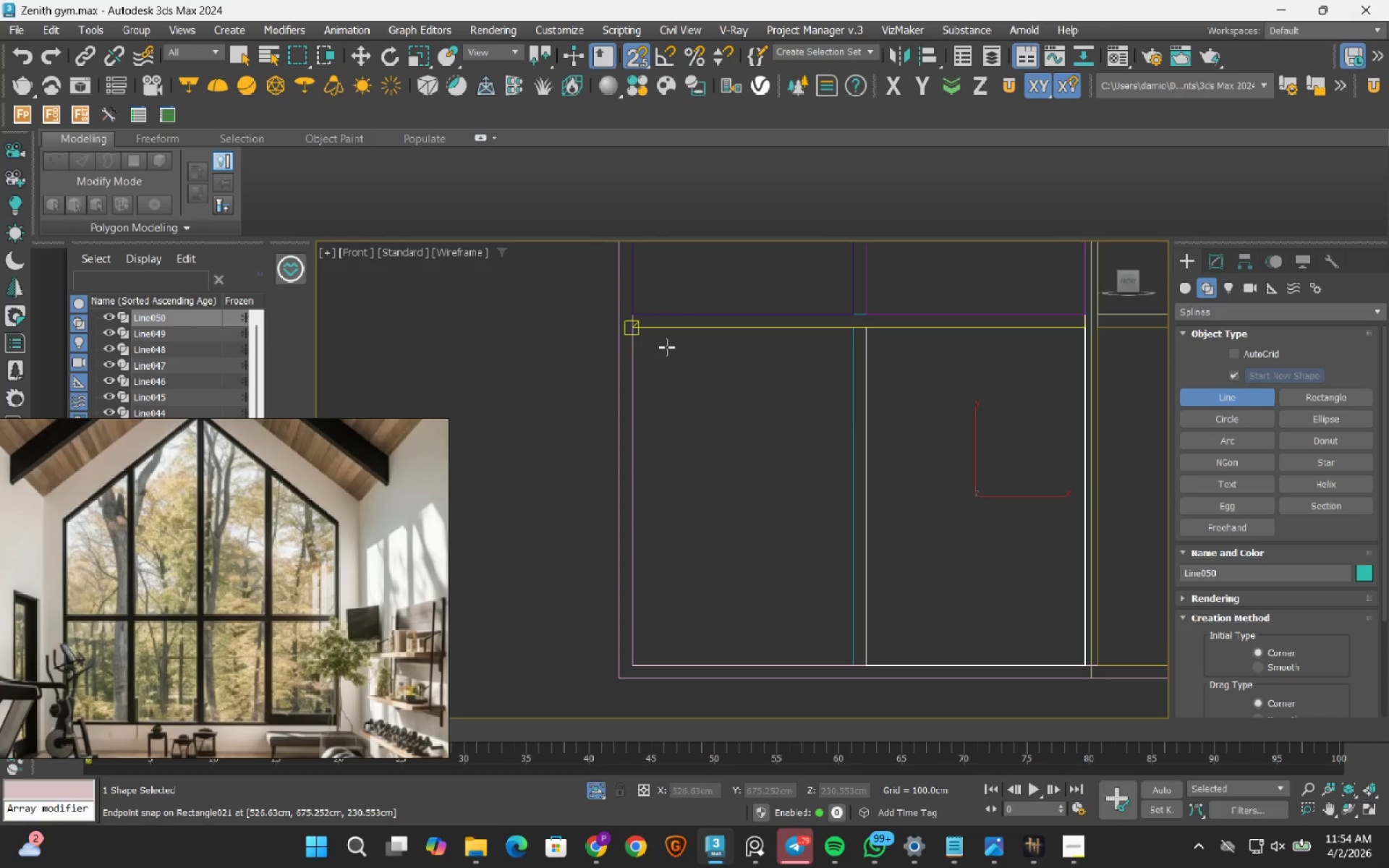 
left_click([663, 341])
 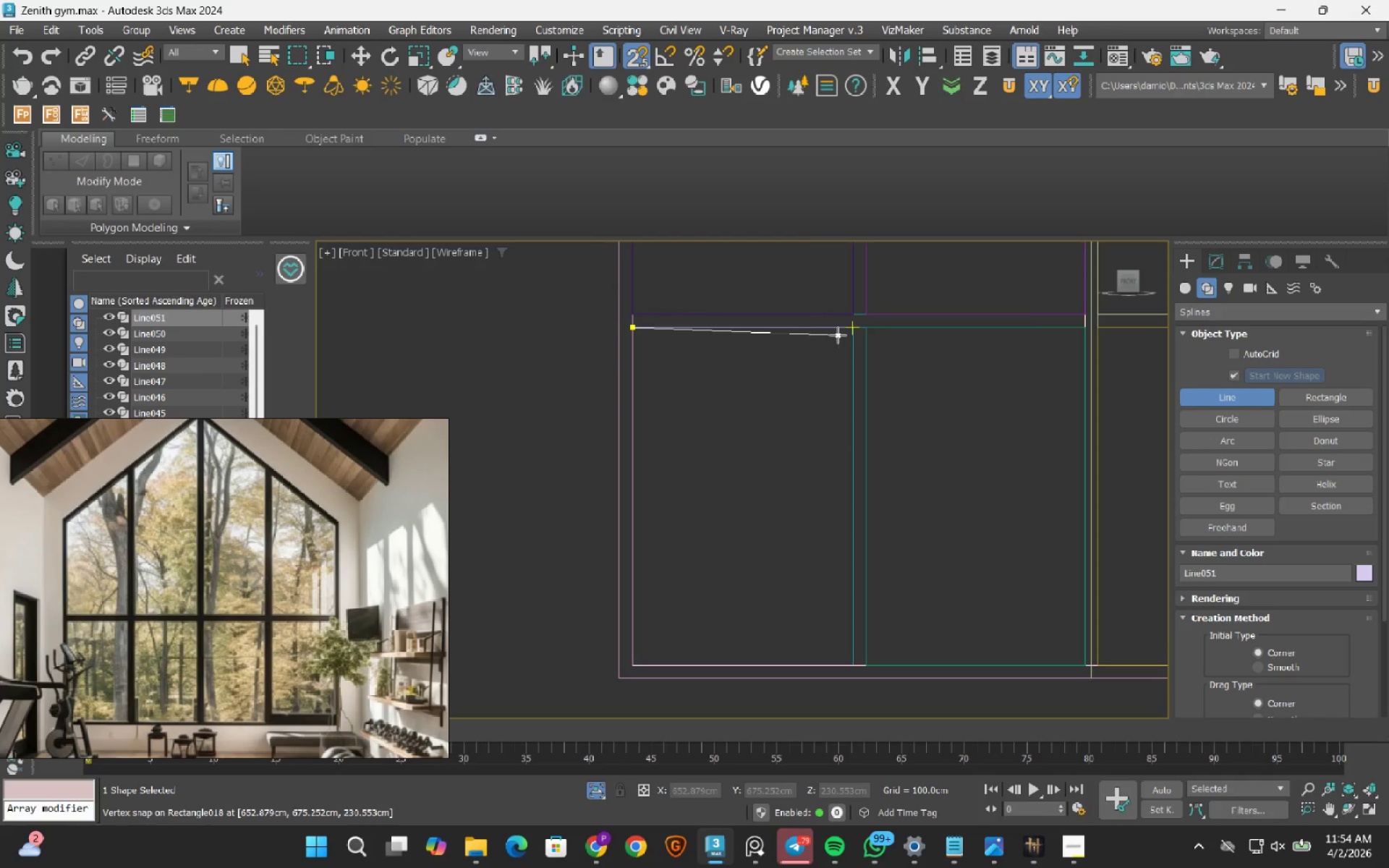 
left_click([846, 330])
 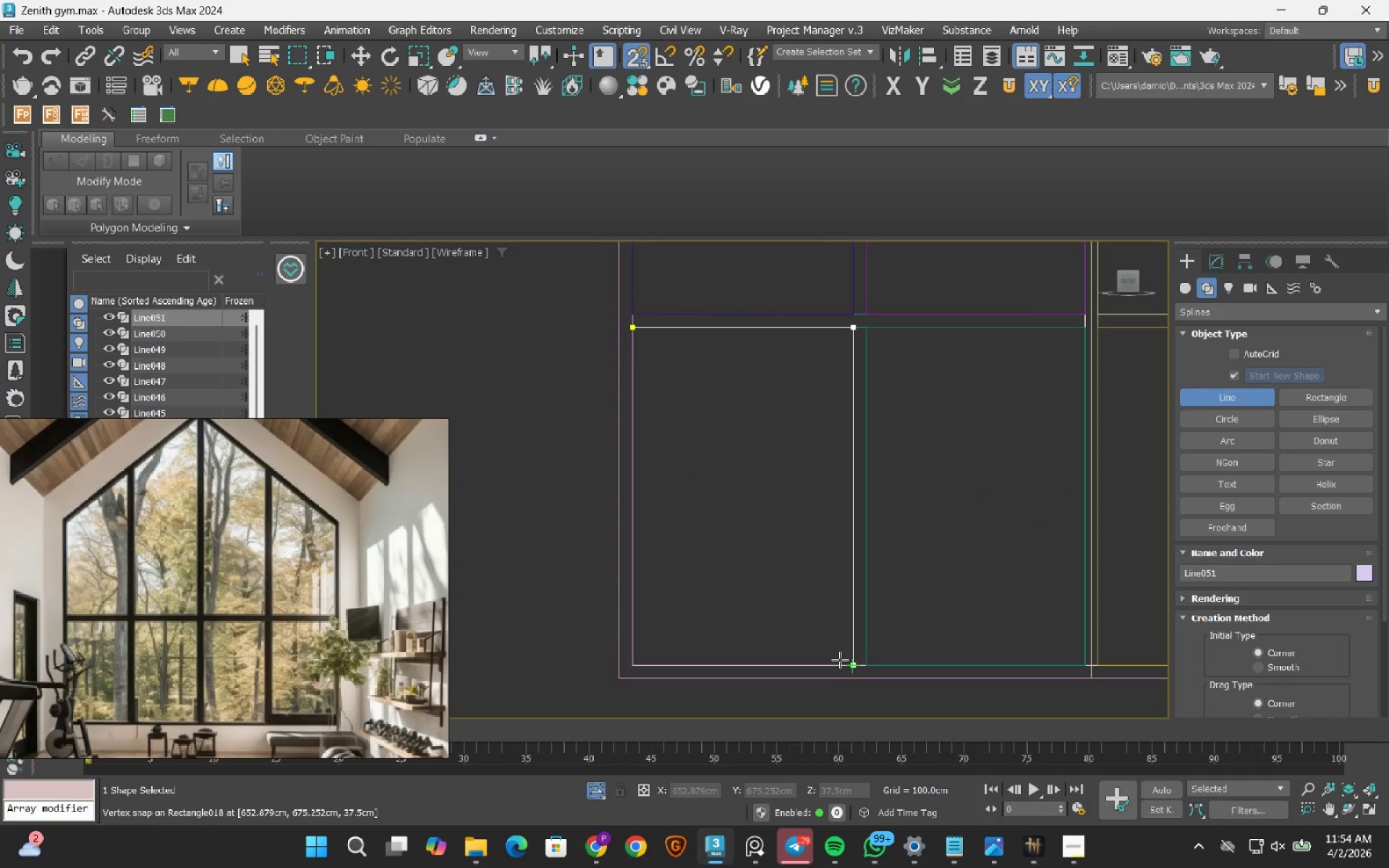 
left_click([841, 661])
 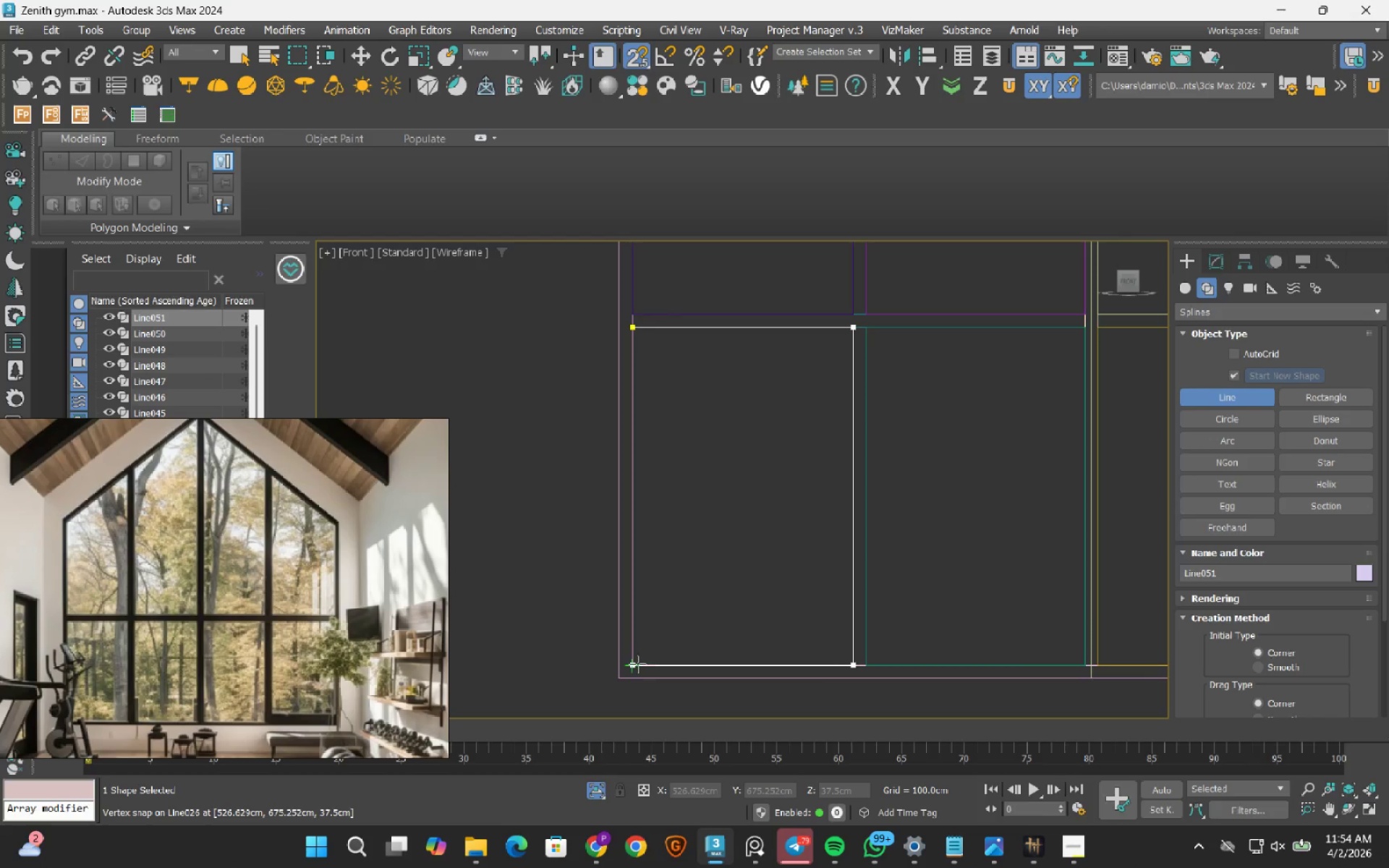 
left_click([637, 664])
 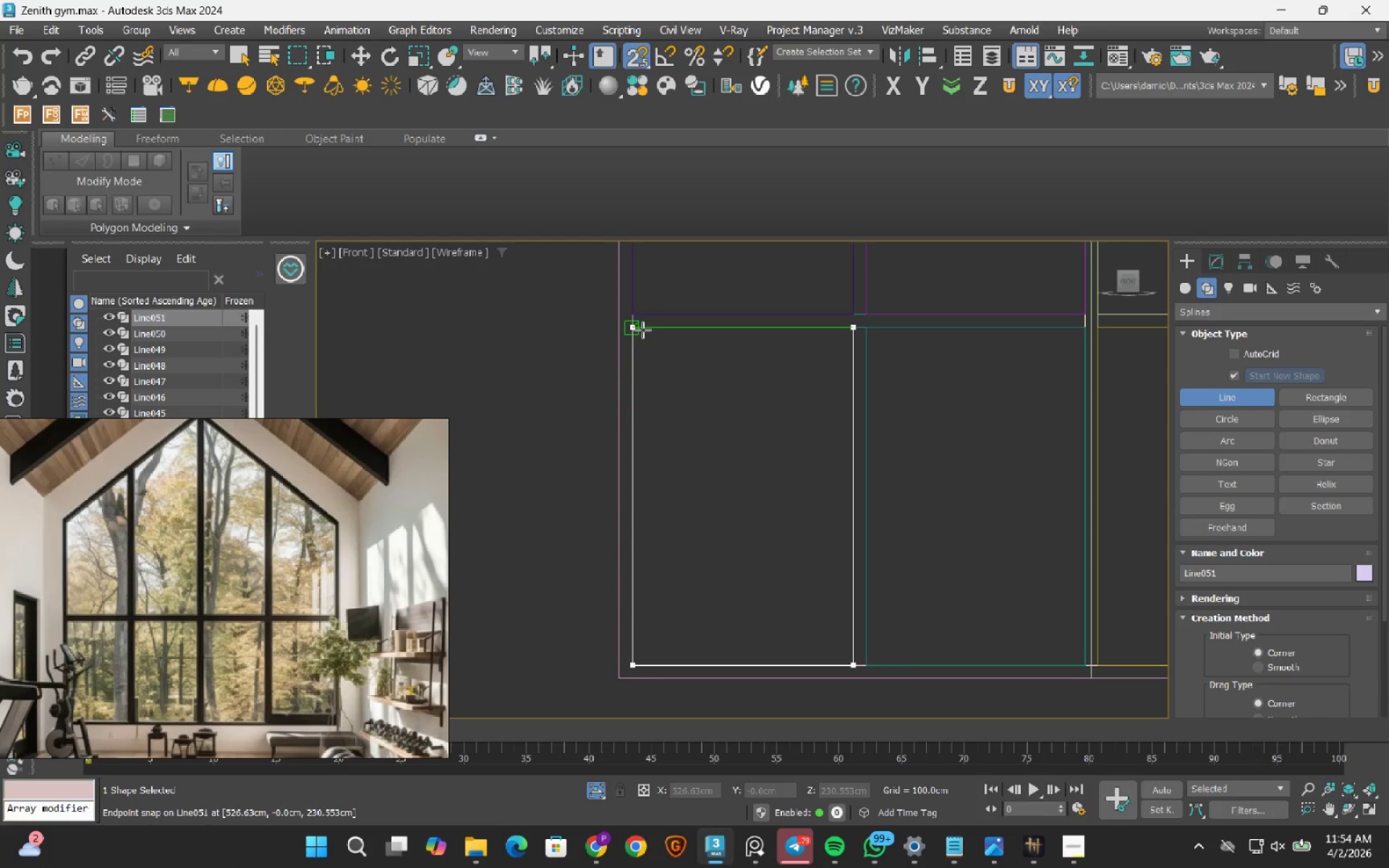 
left_click([642, 328])
 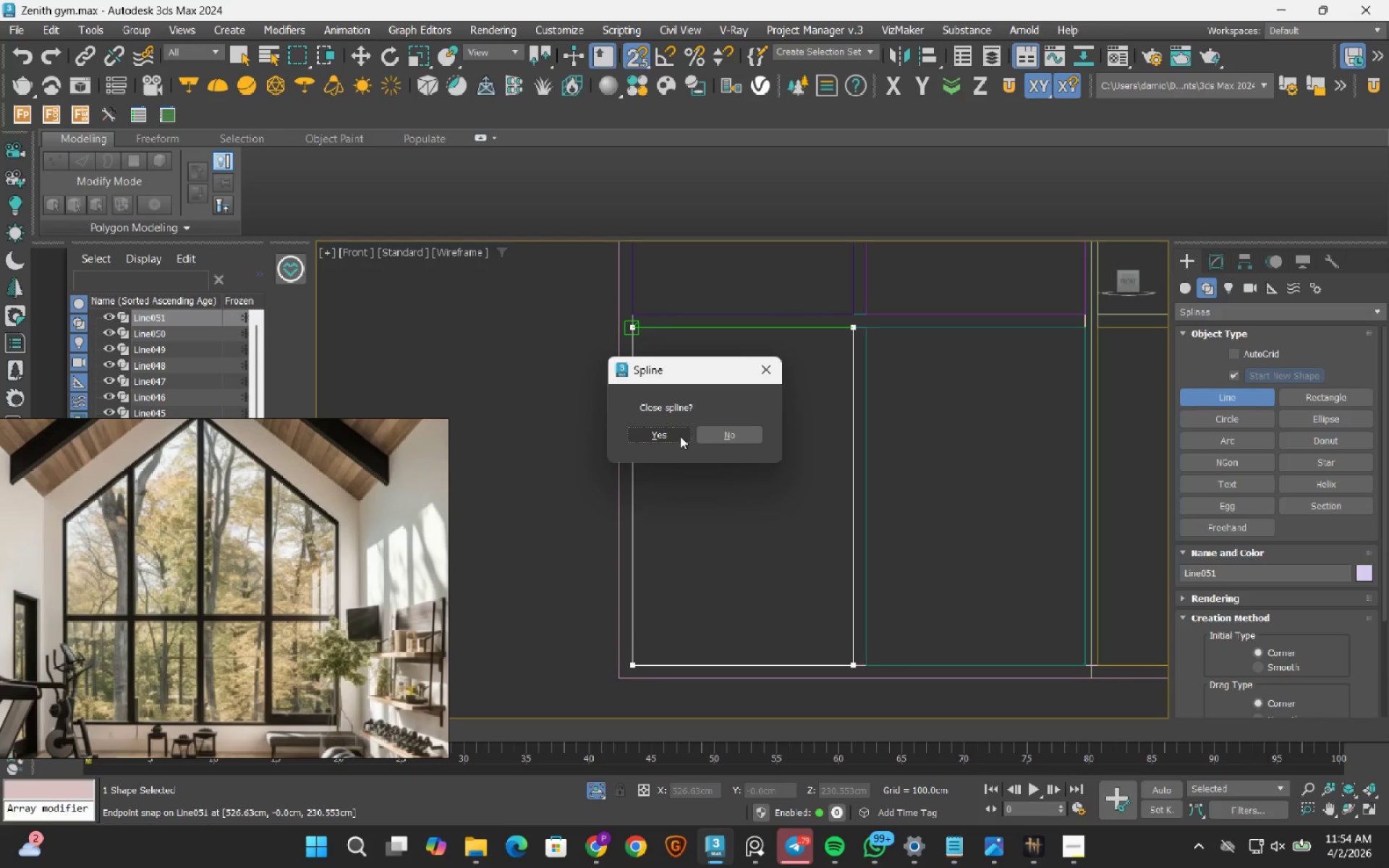 
left_click([674, 435])
 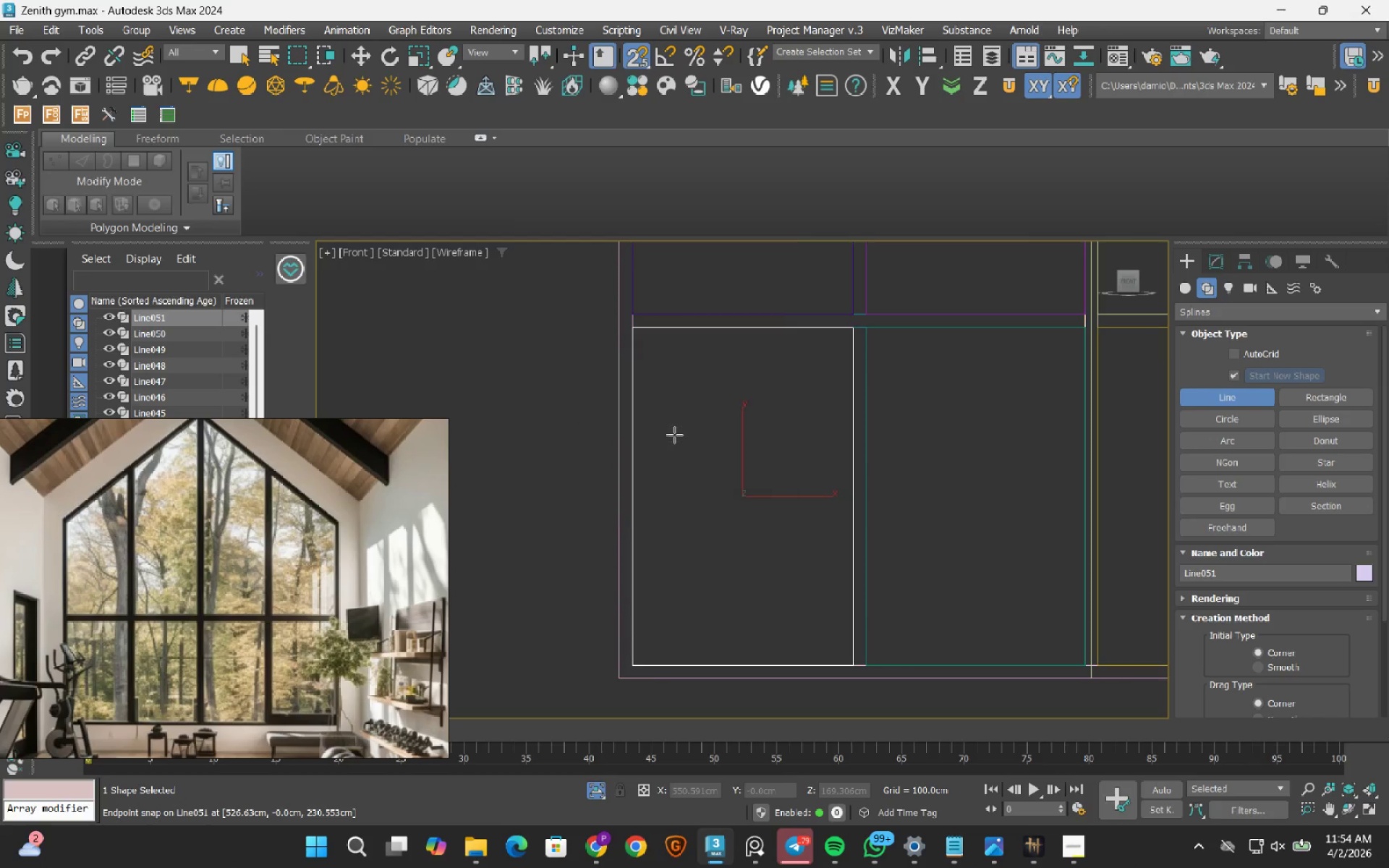 
hold_key(key=AltLeft, duration=1.25)
 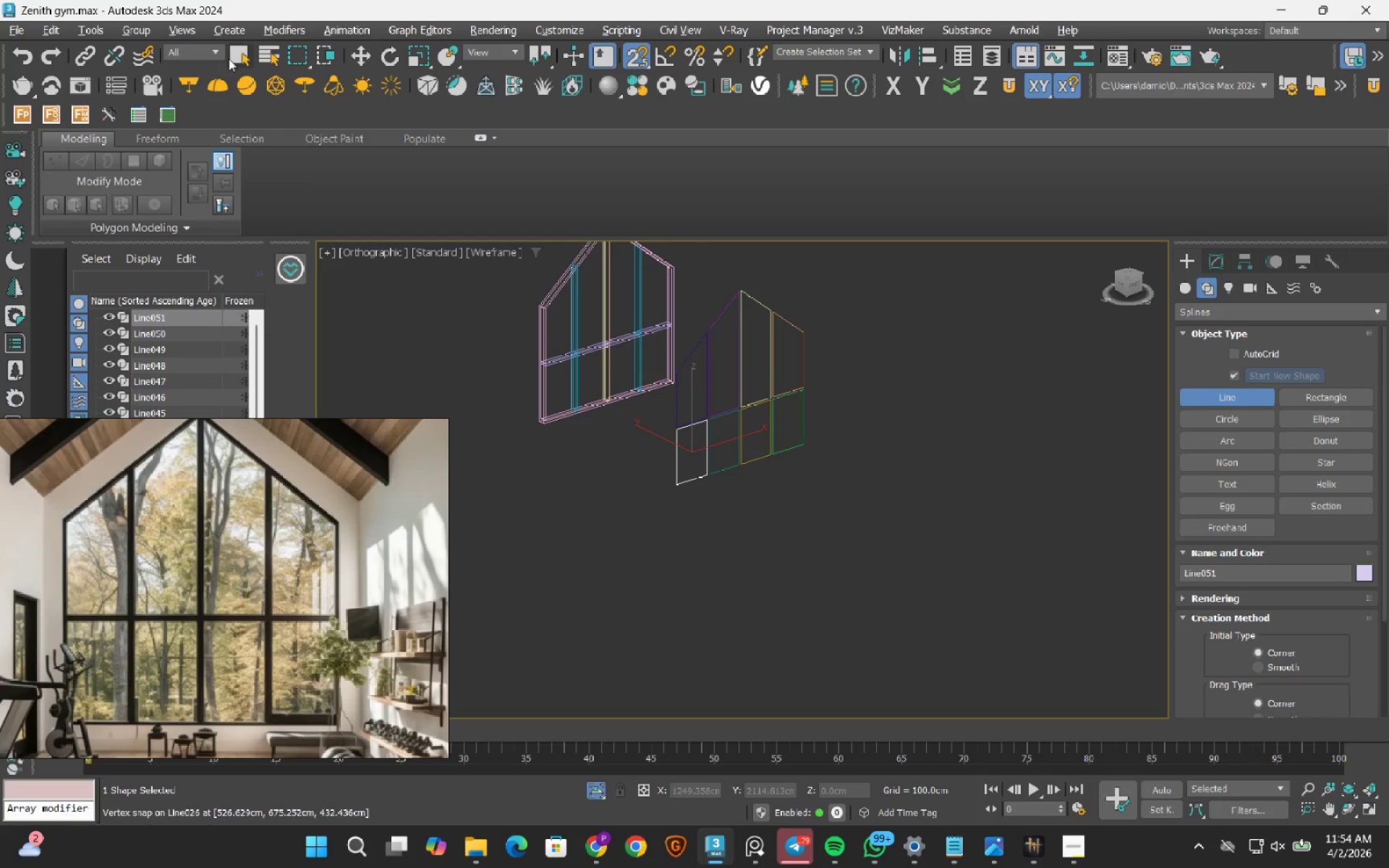 
scroll: coordinate [686, 448], scroll_direction: down, amount: 5.0
 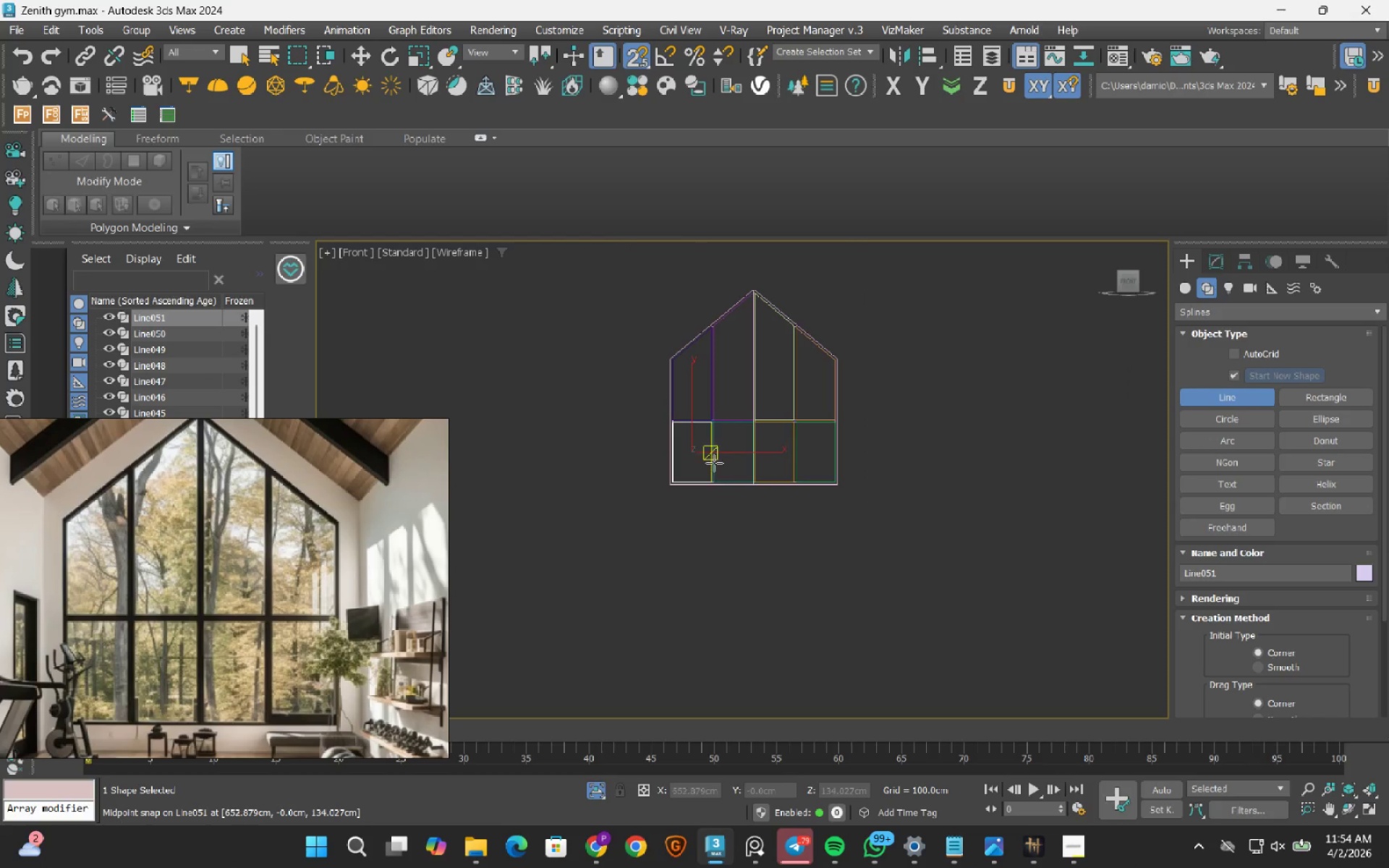 
left_click([237, 56])
 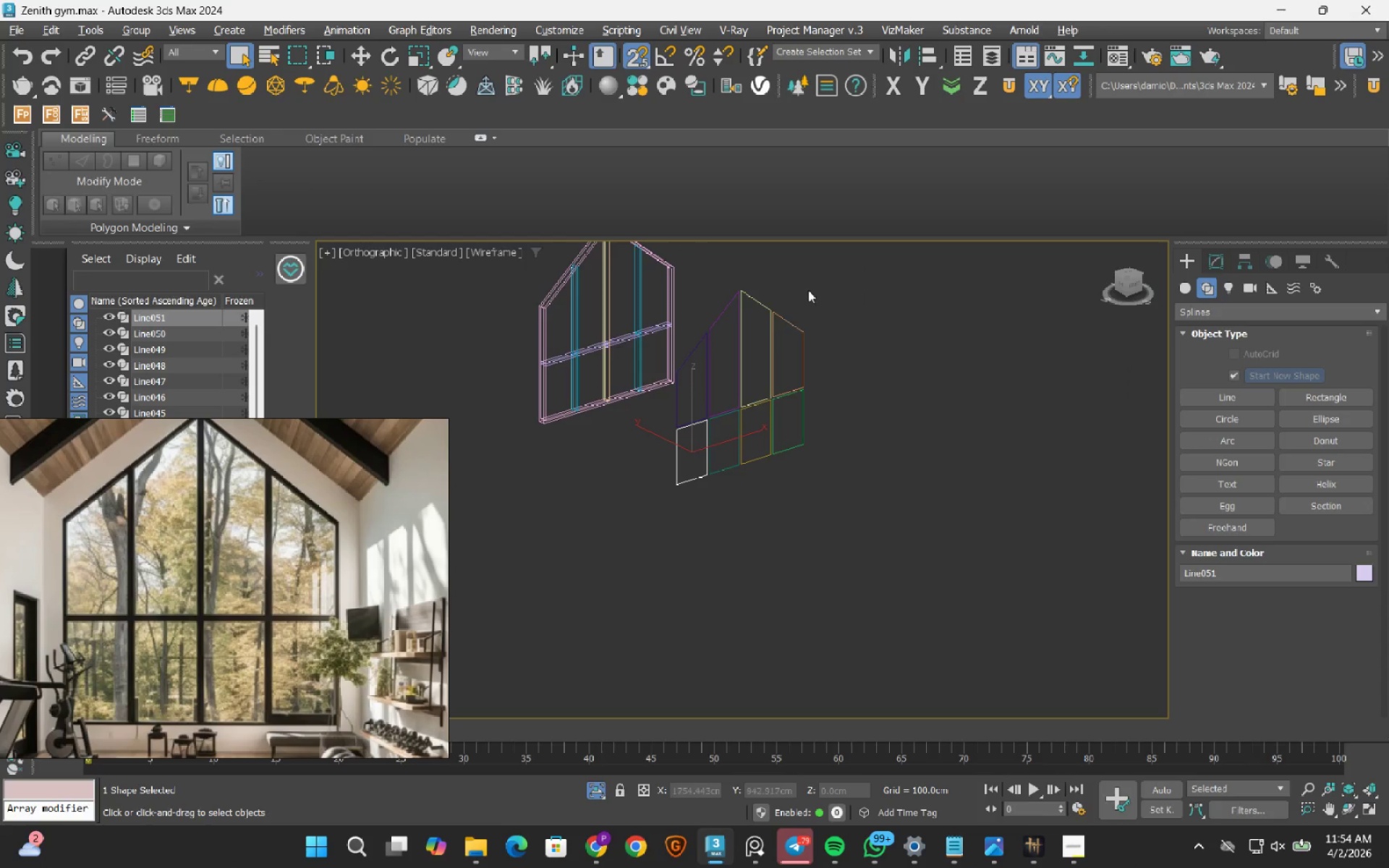 
left_click([828, 271])
 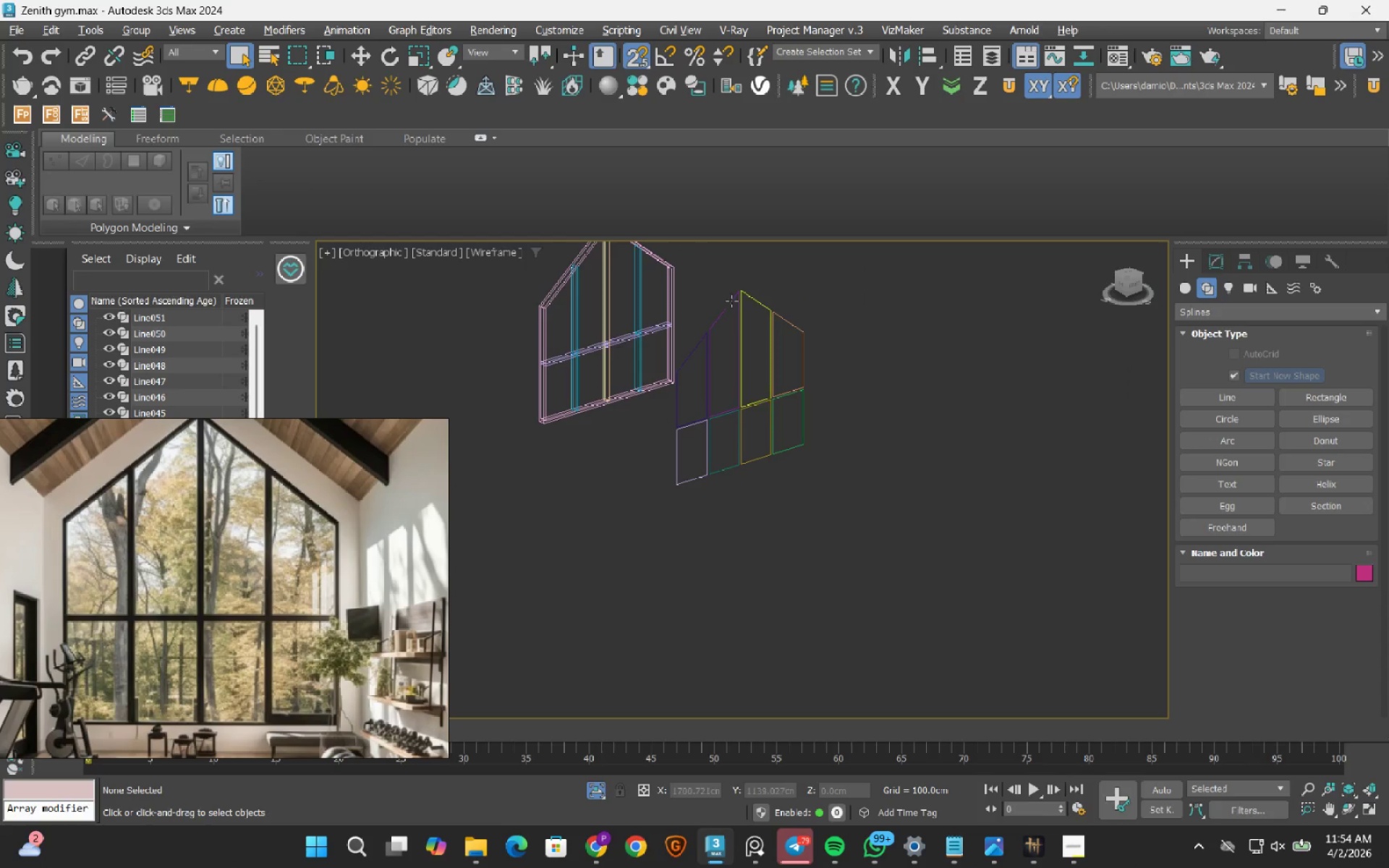 
scroll: coordinate [727, 303], scroll_direction: up, amount: 2.0
 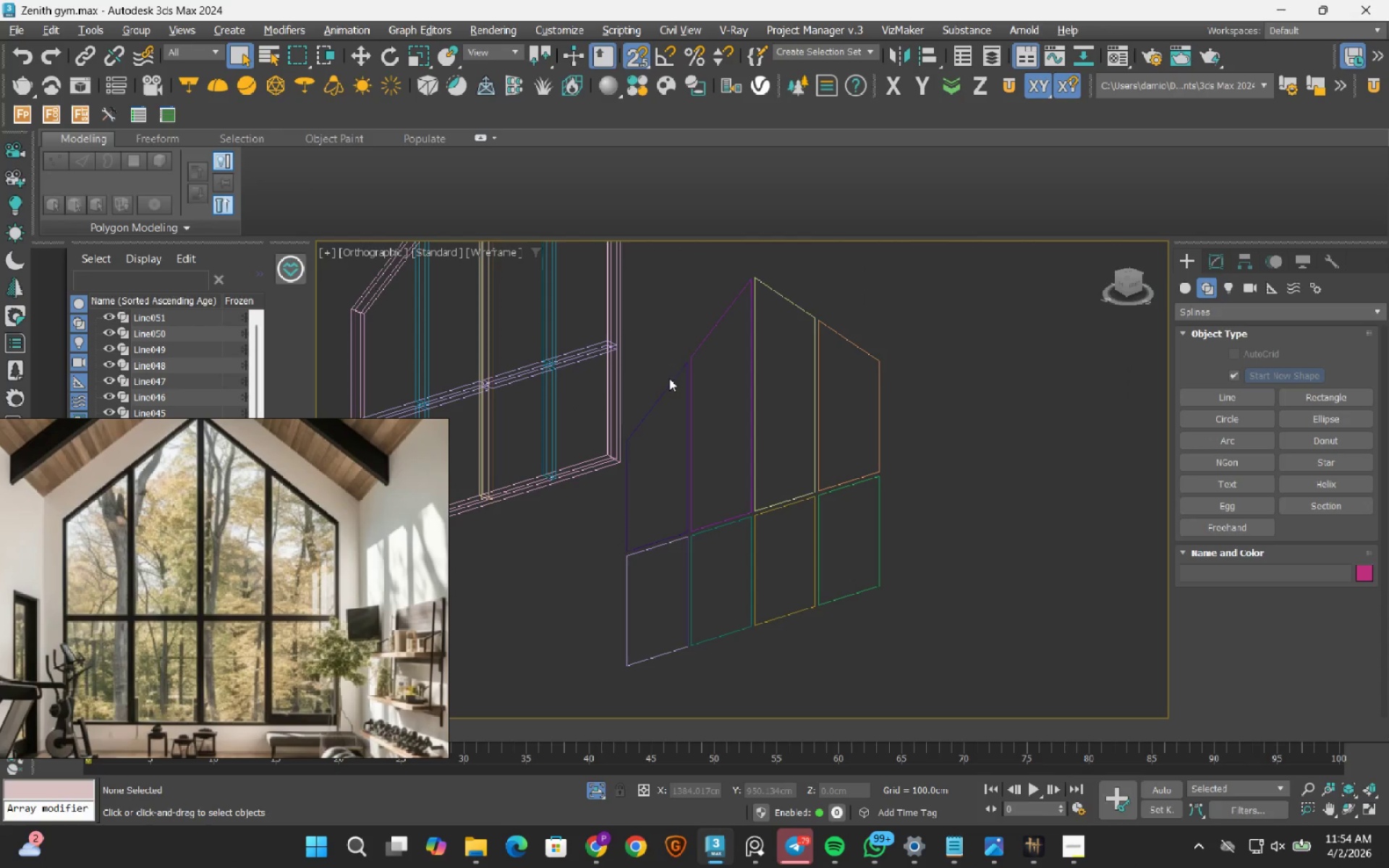 
left_click([668, 387])
 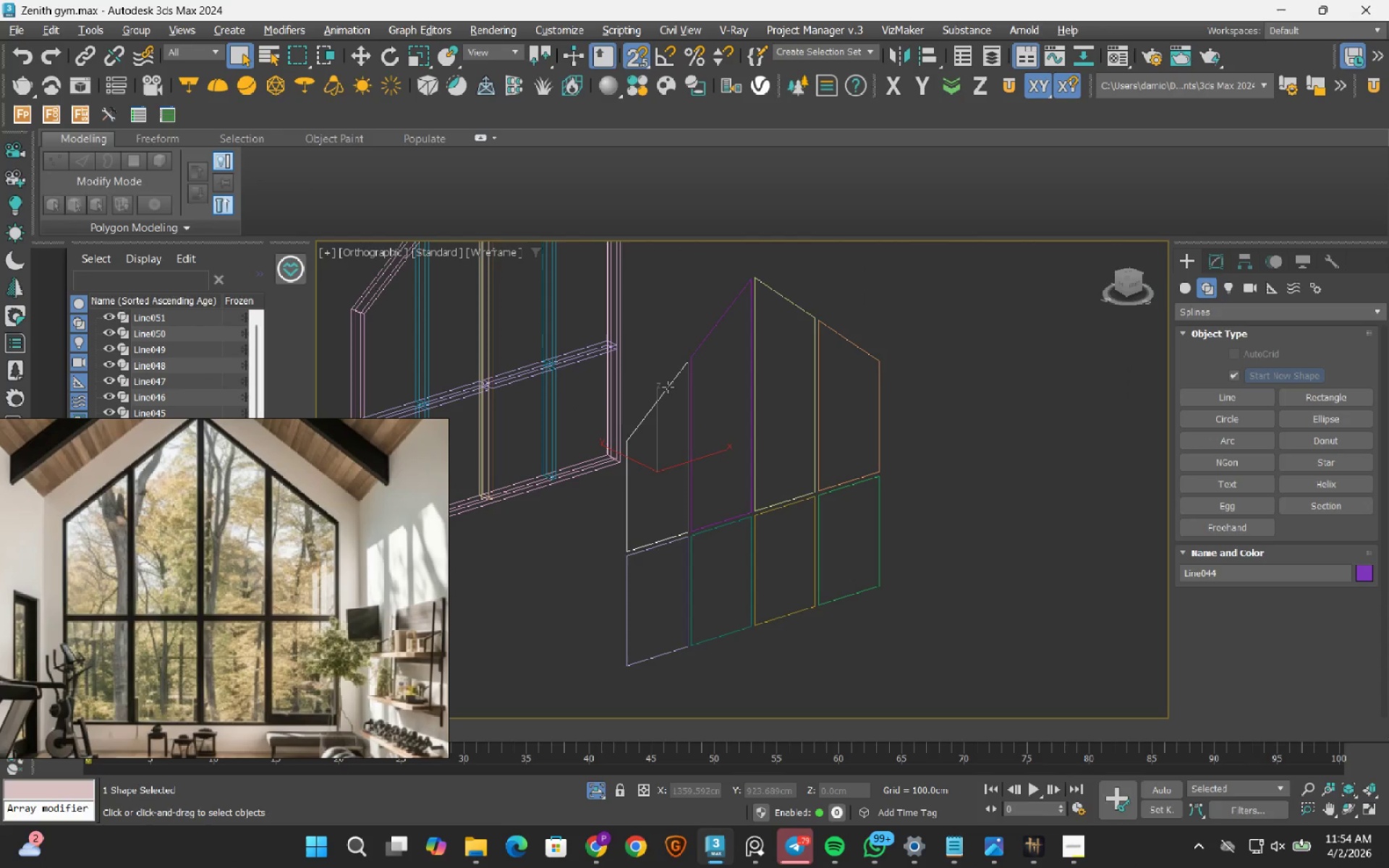 
wait(5.78)
 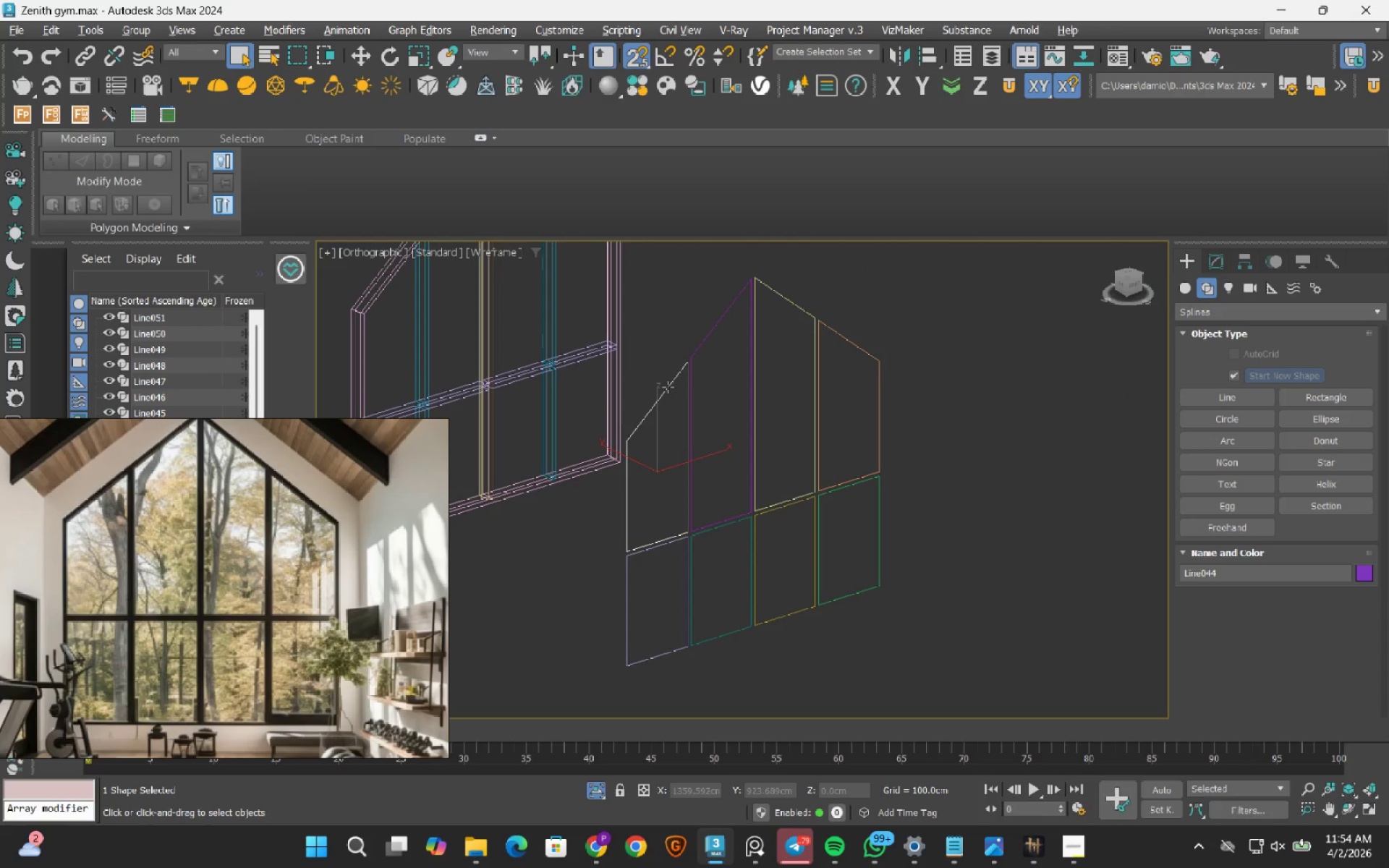 
left_click([1224, 263])
 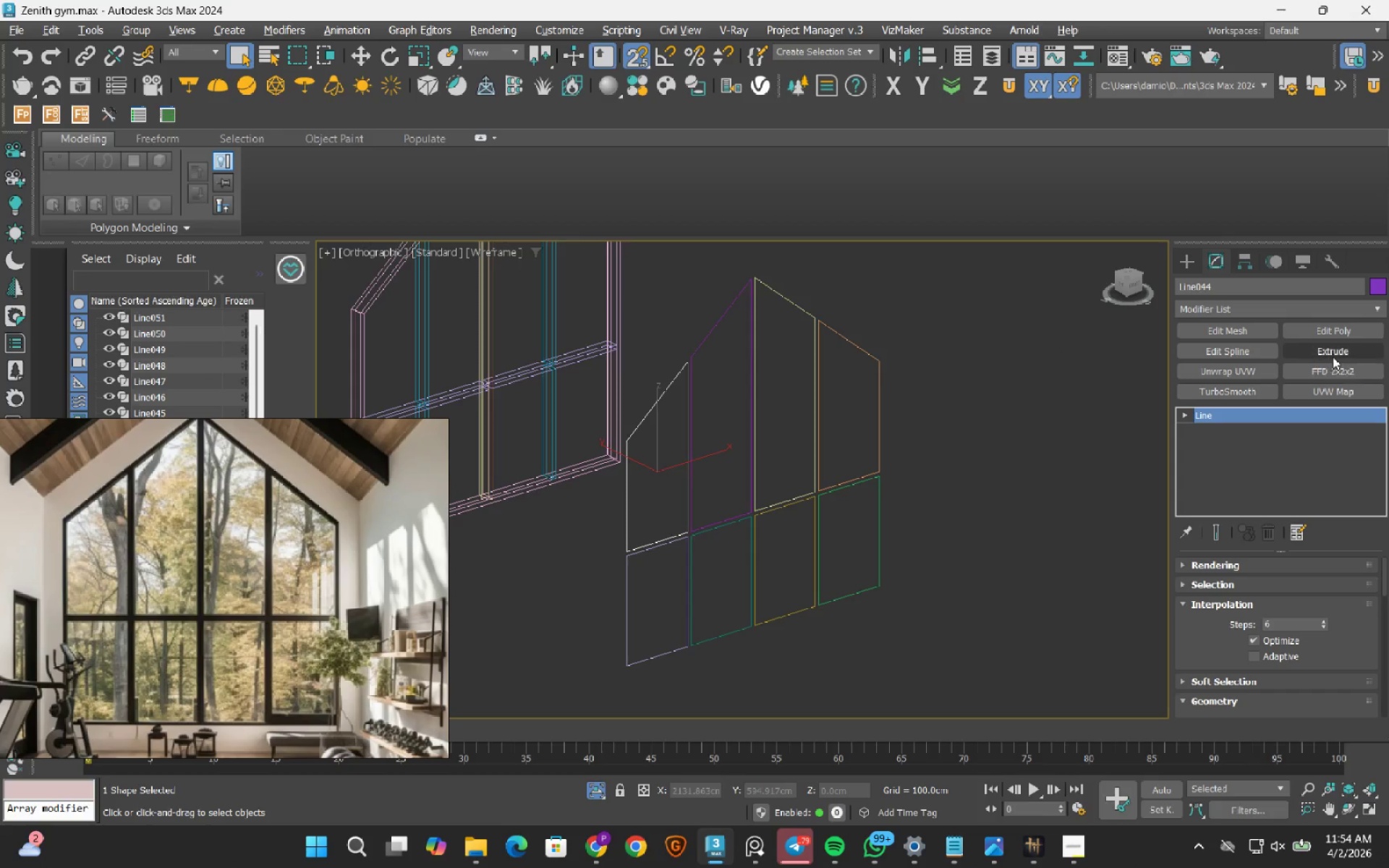 
left_click([1333, 354])
 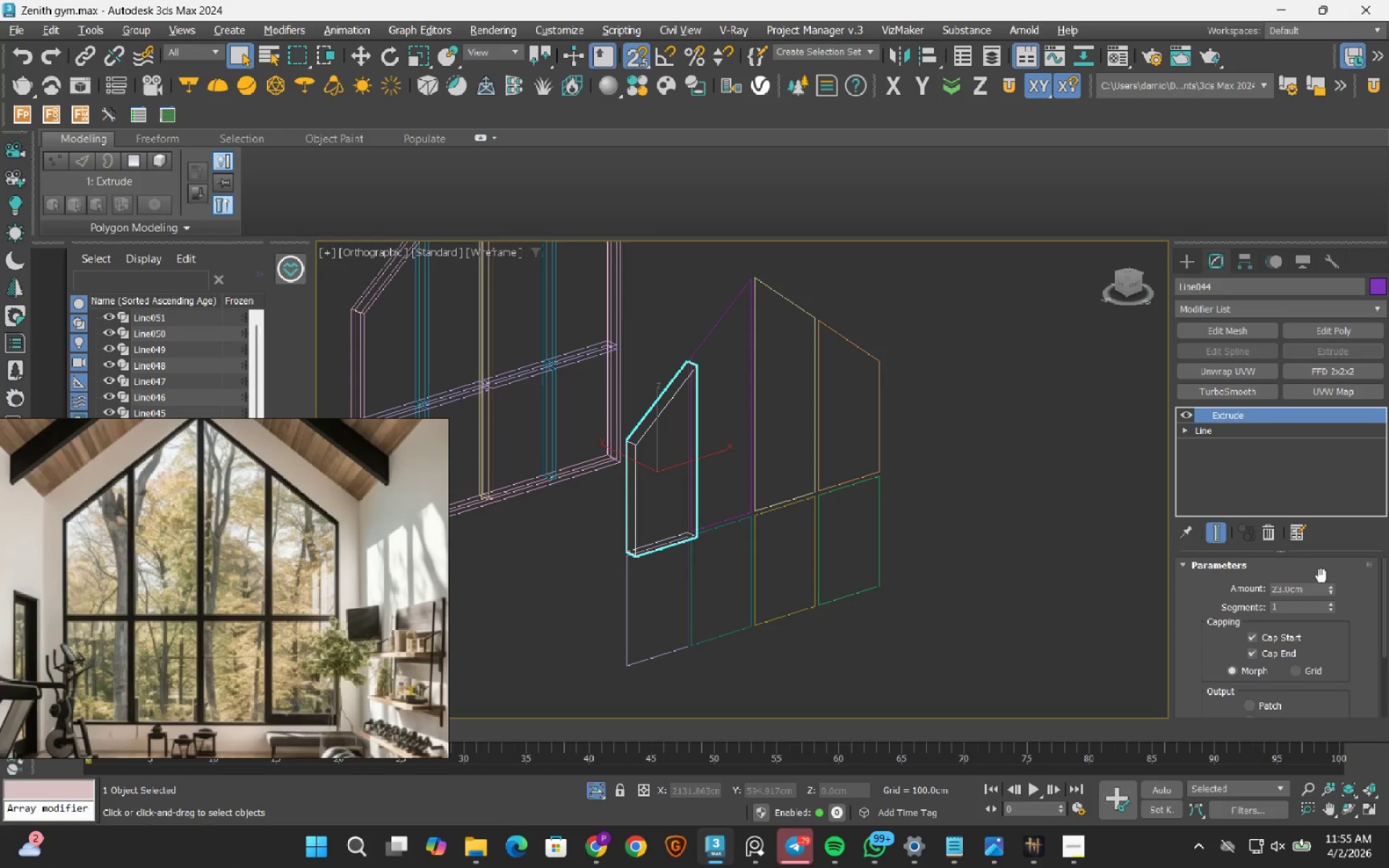 
double_click([1312, 590])
 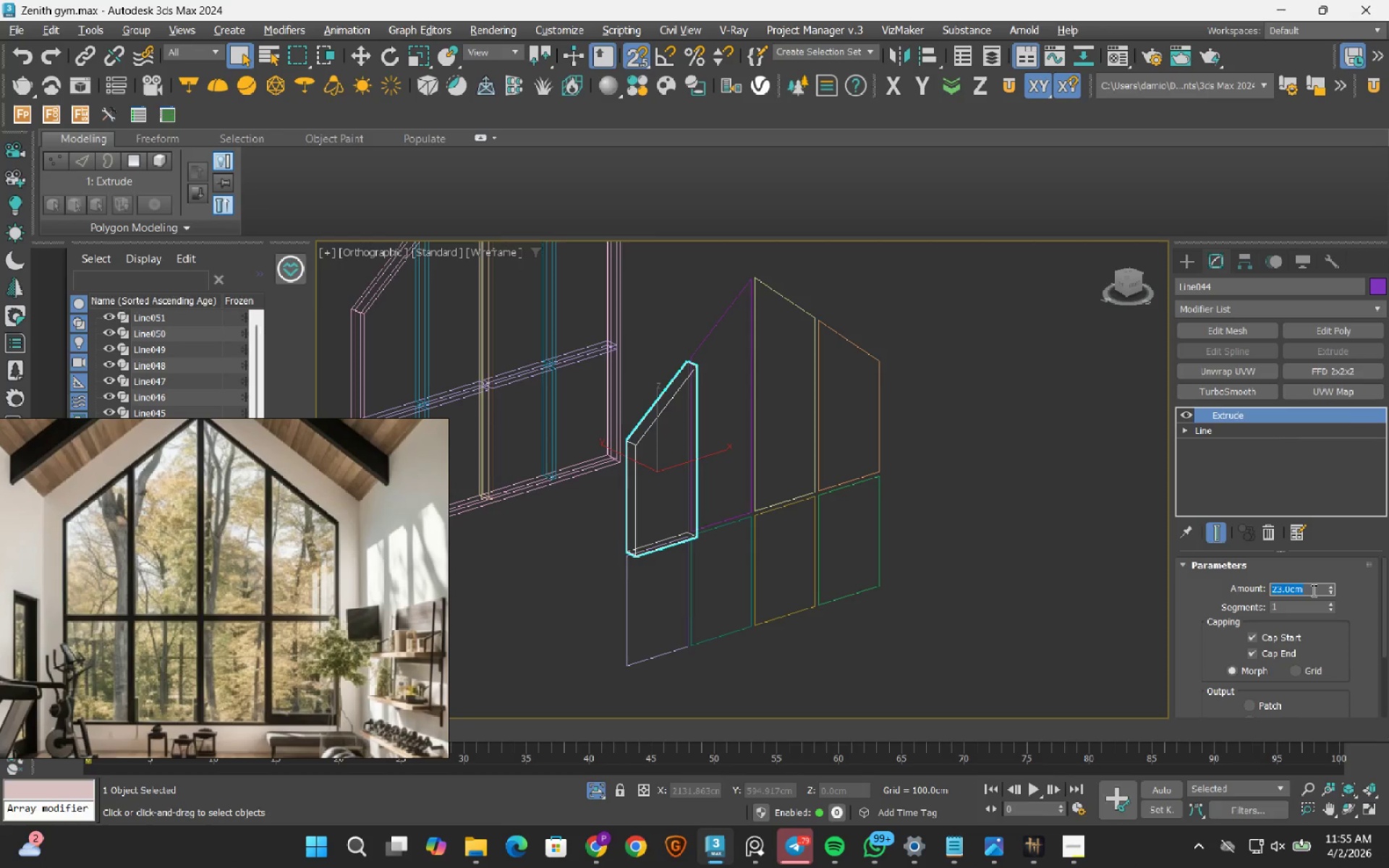 
key(Numpad5)
 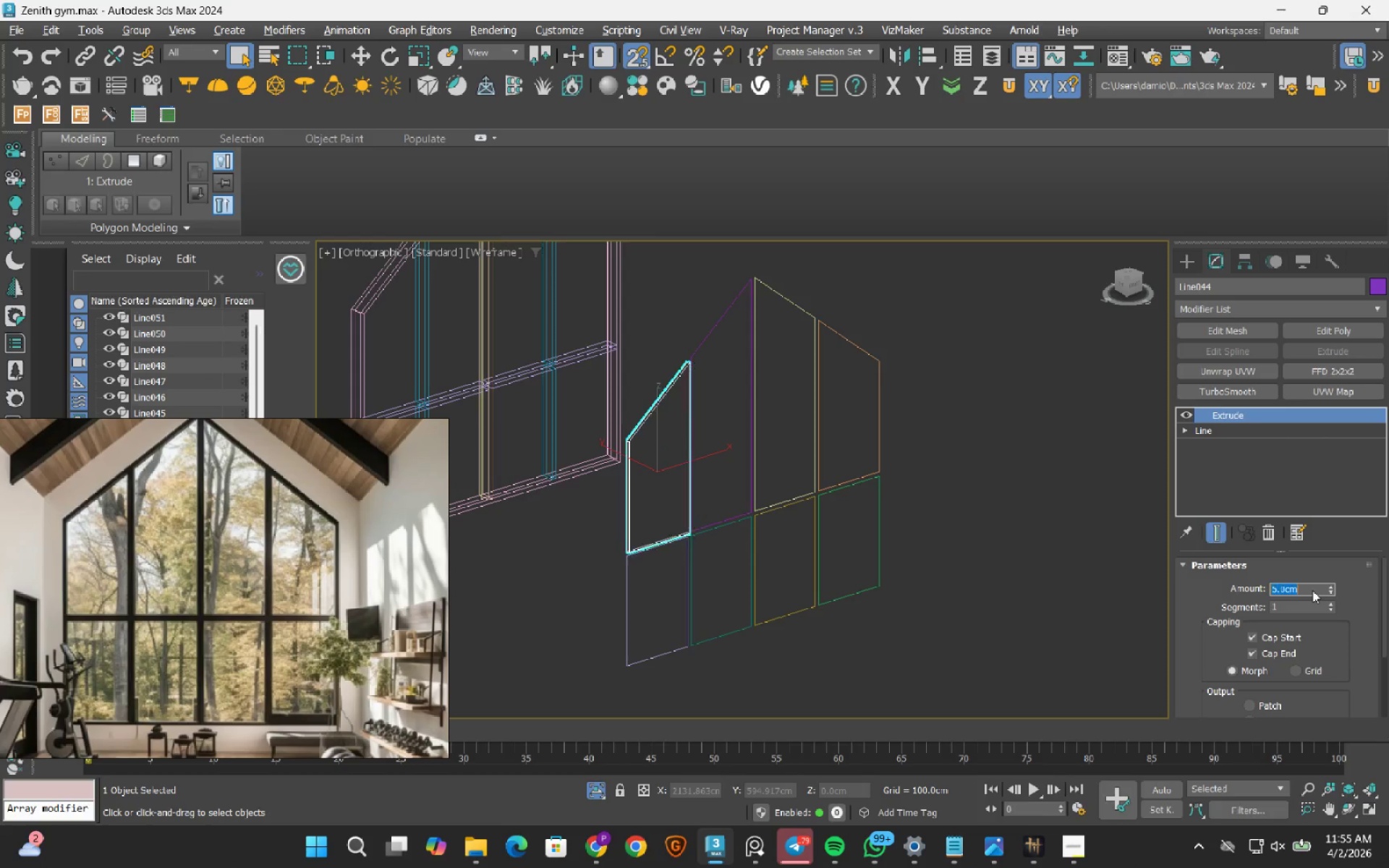 
key(NumpadEnter)
 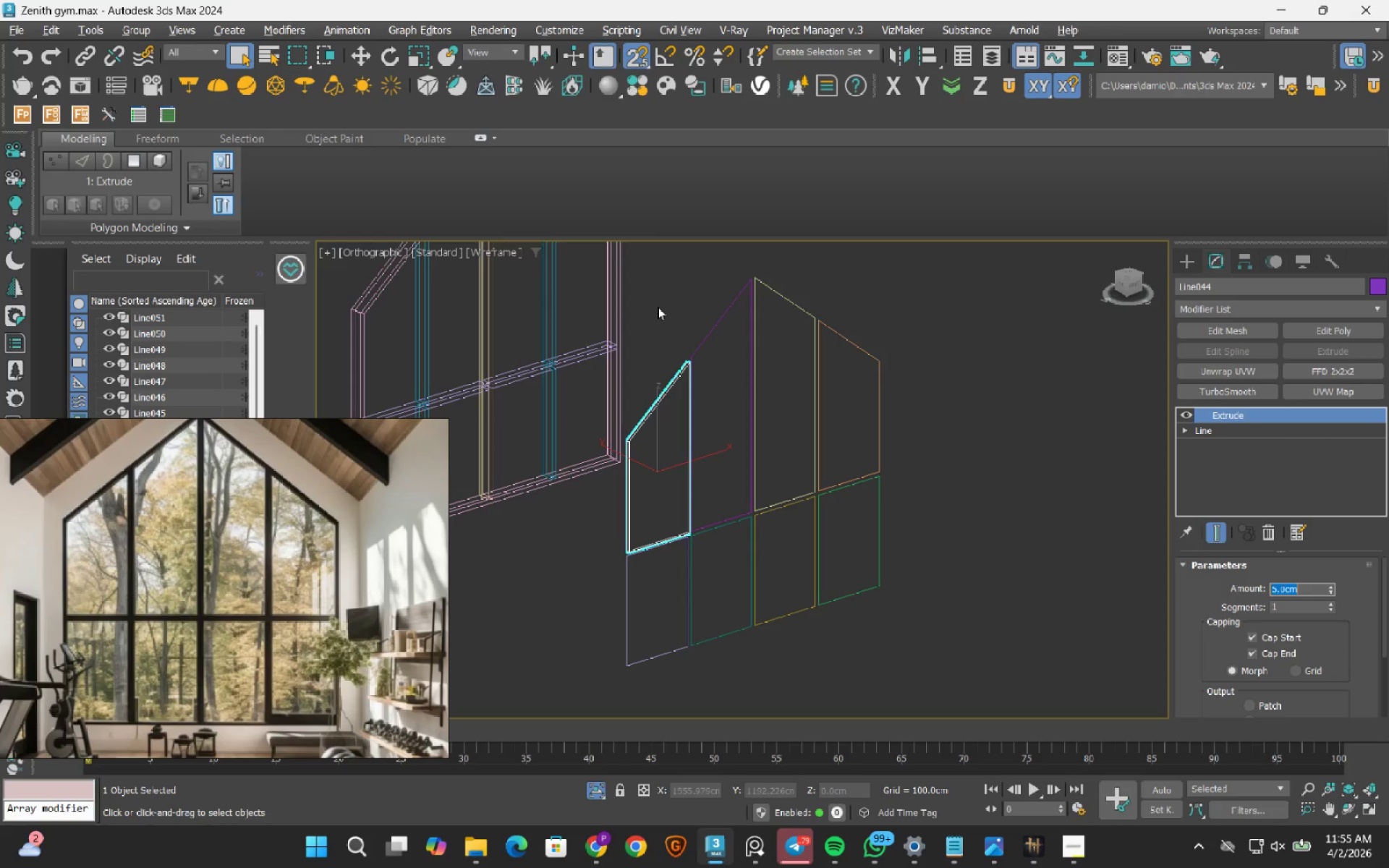 
scroll: coordinate [667, 367], scroll_direction: up, amount: 2.0
 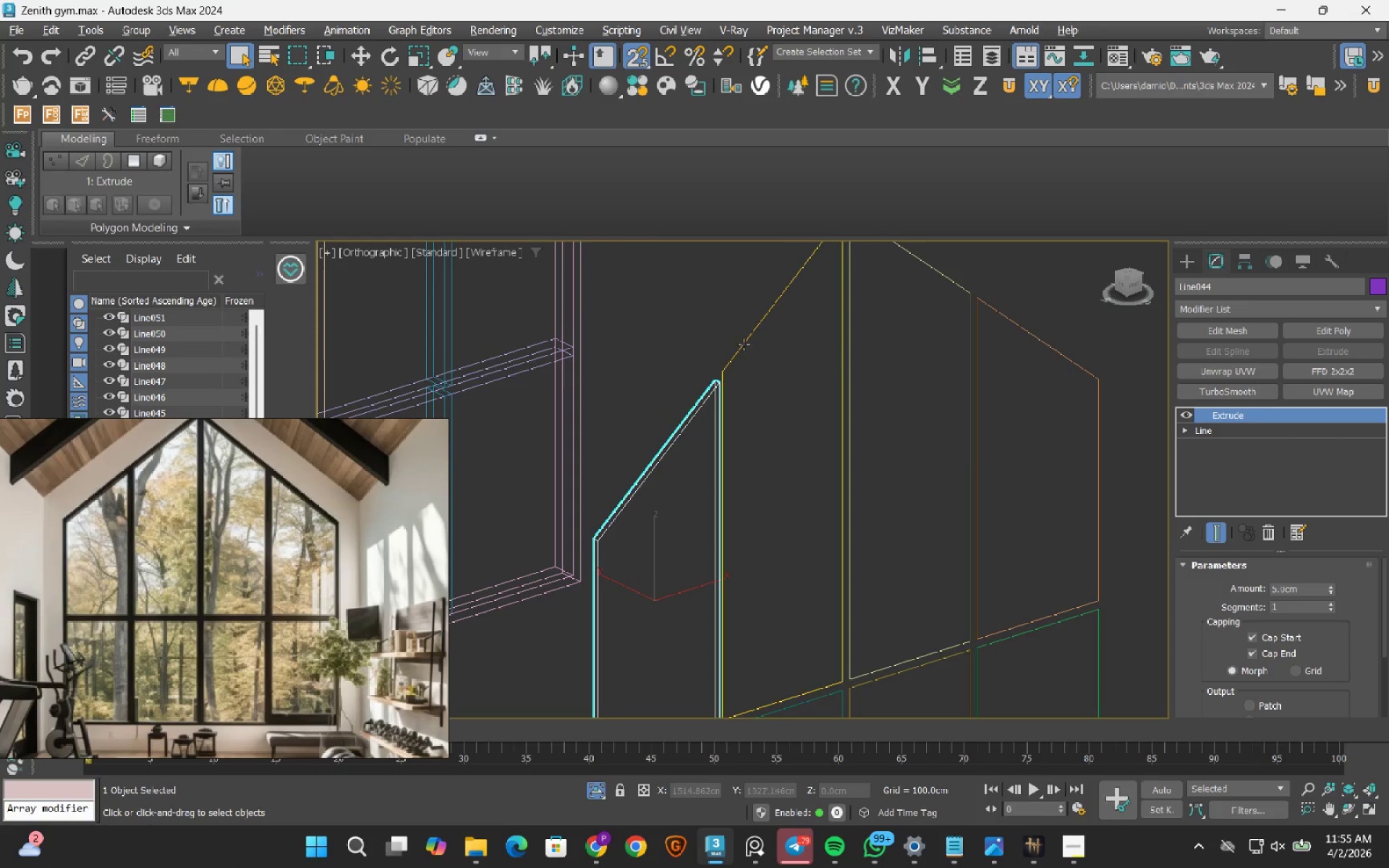 
left_click([744, 344])
 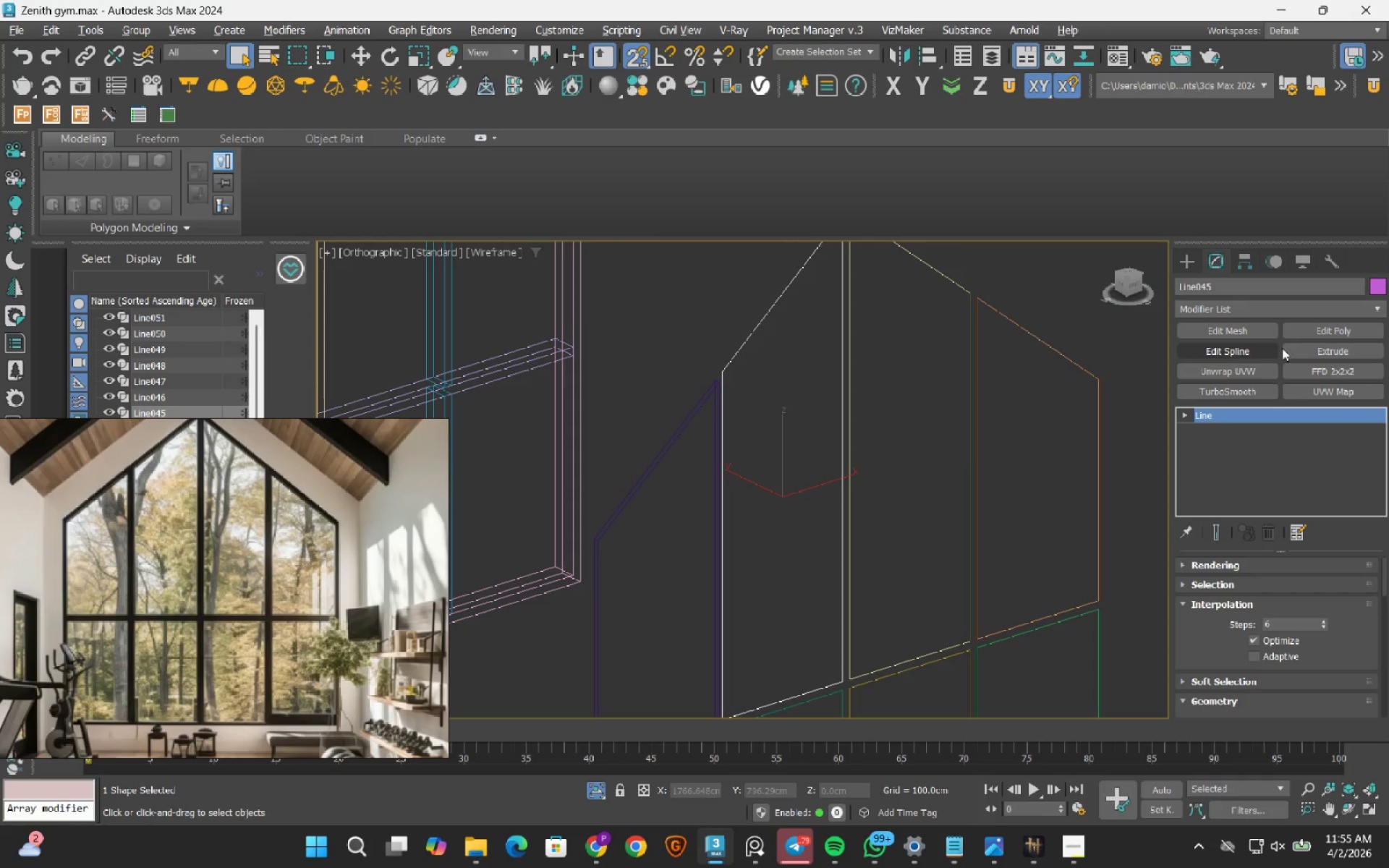 
left_click([1315, 344])
 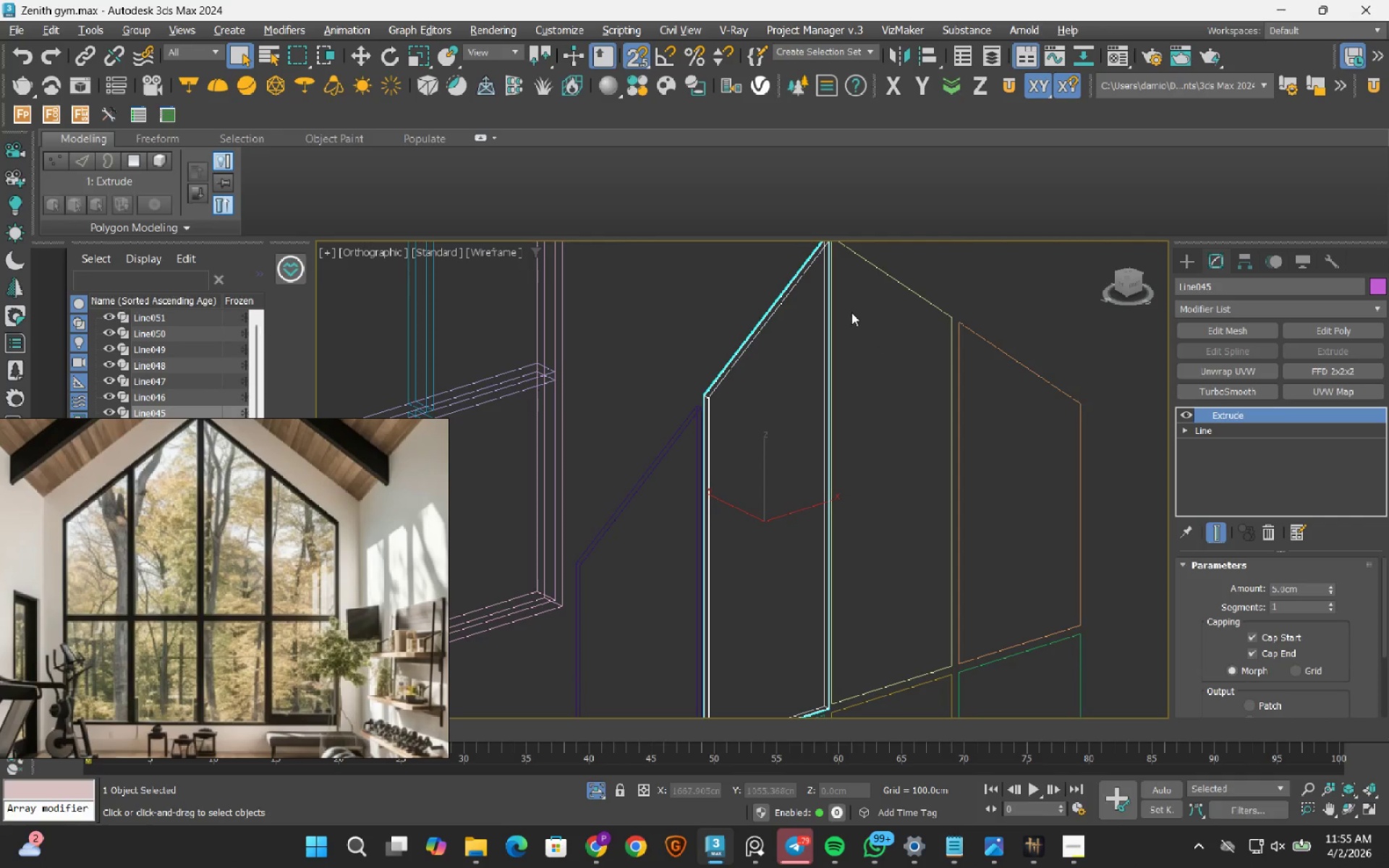 
left_click([887, 276])
 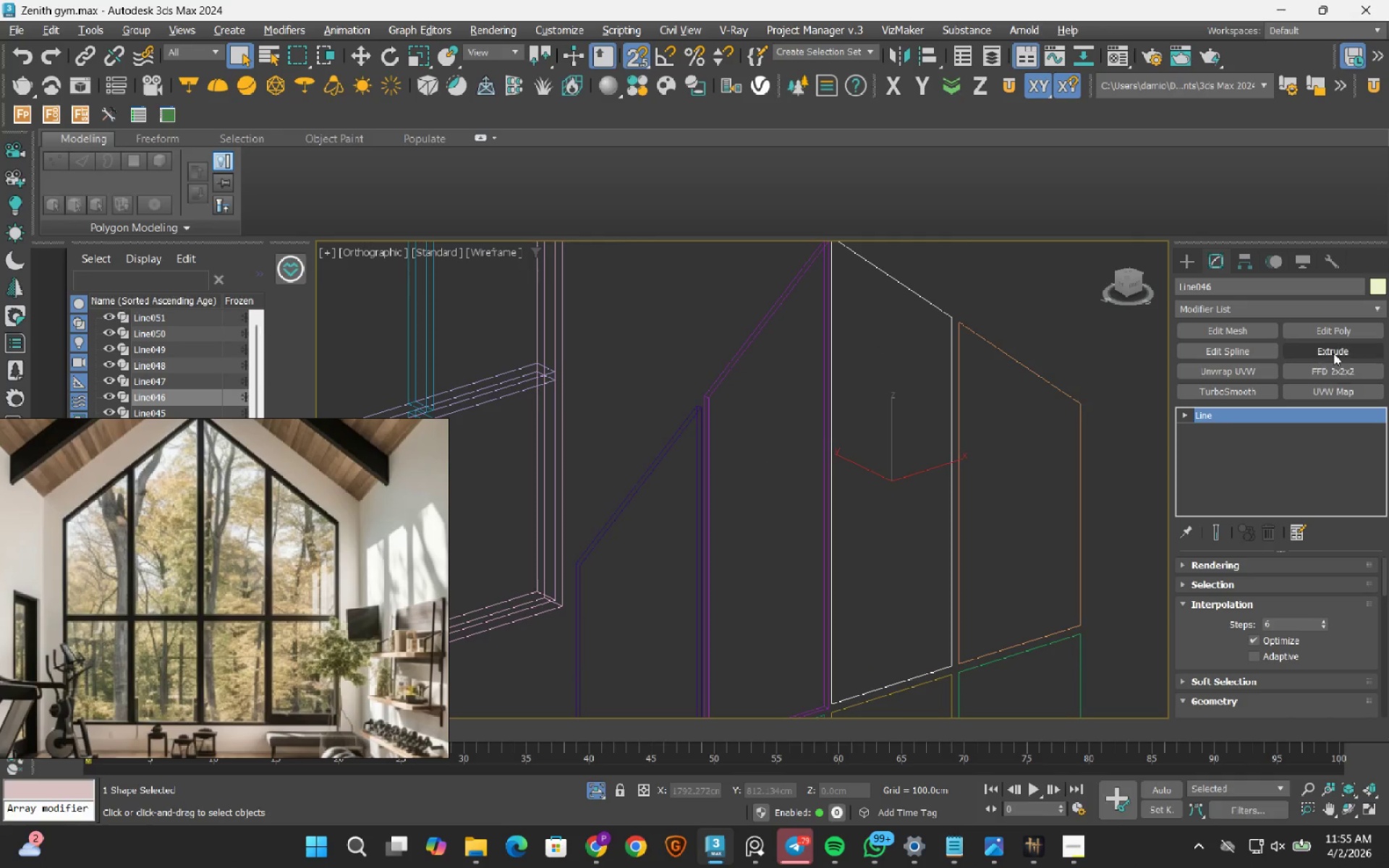 
left_click_drag(start_coordinate=[1334, 352], to_coordinate=[1325, 353])
 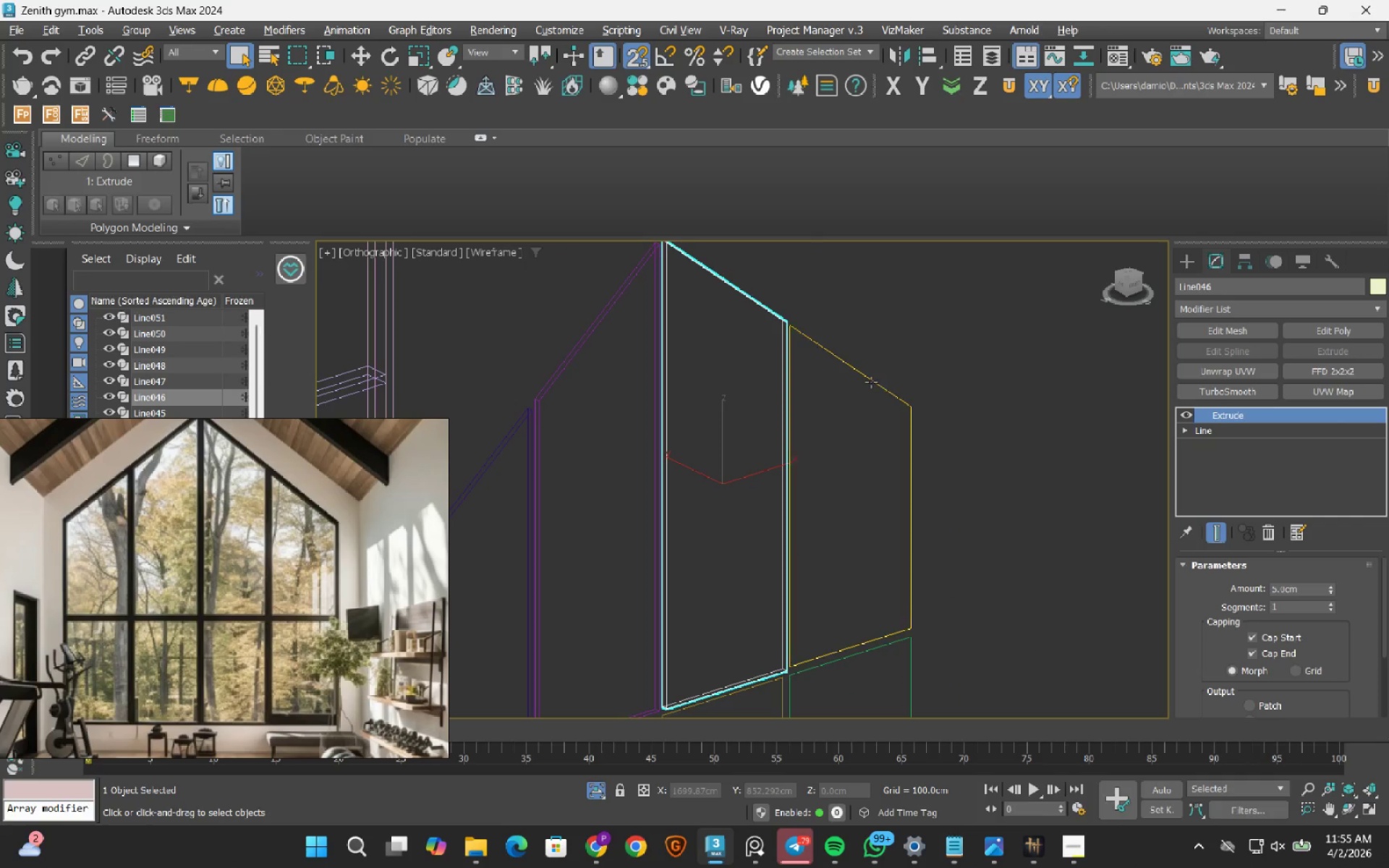 
left_click([871, 380])
 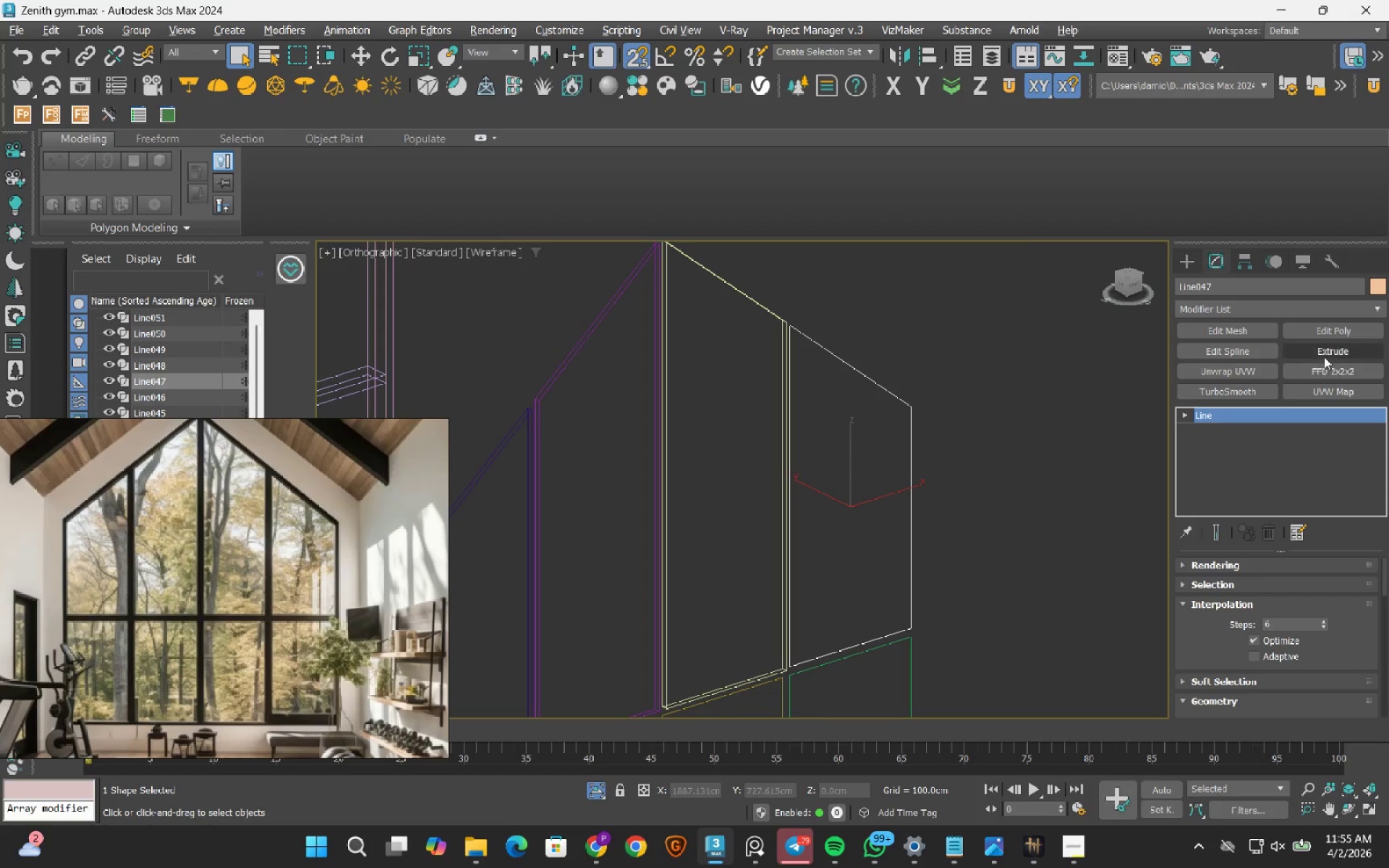 
left_click([1325, 354])
 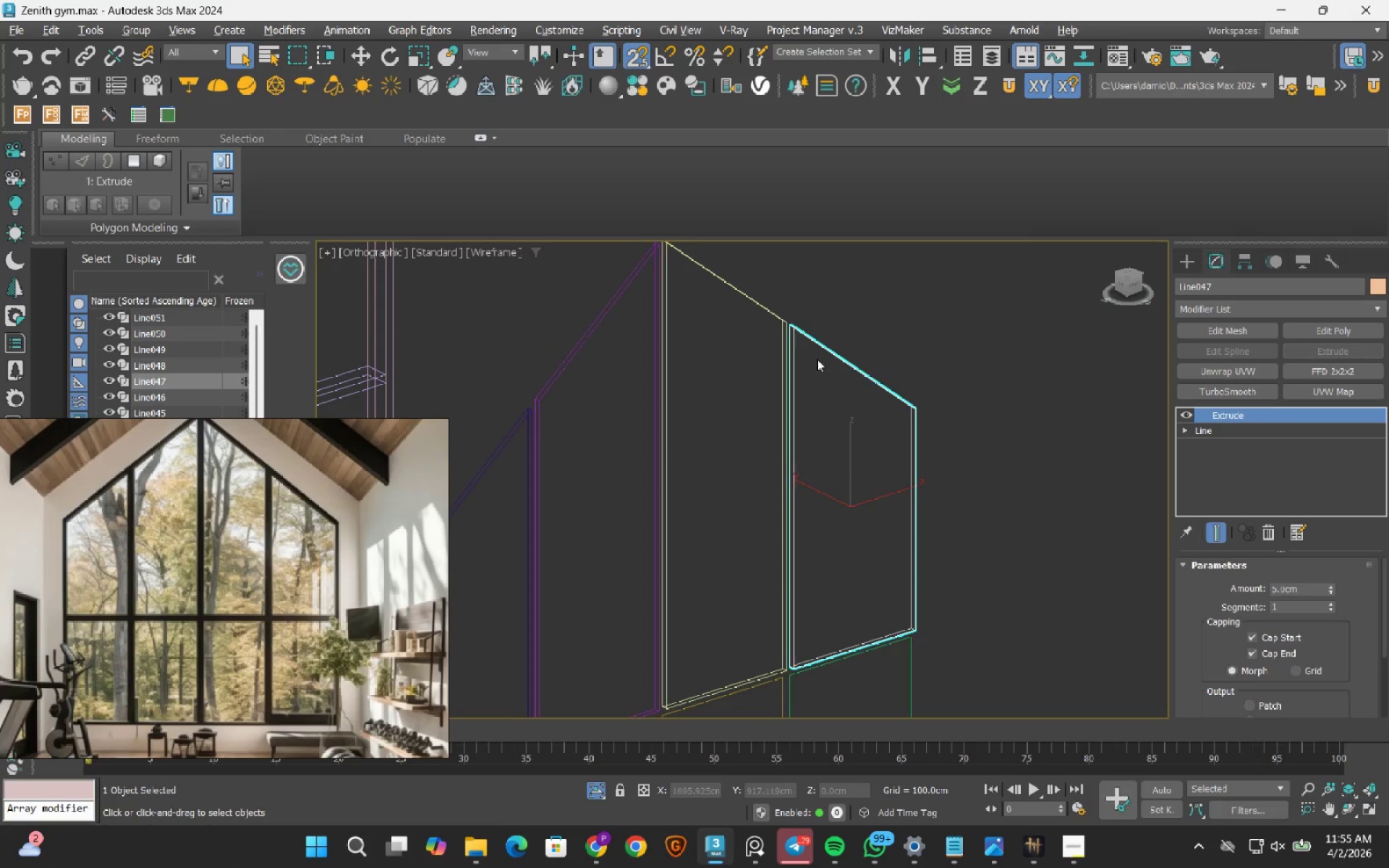 
scroll: coordinate [817, 359], scroll_direction: down, amount: 2.0
 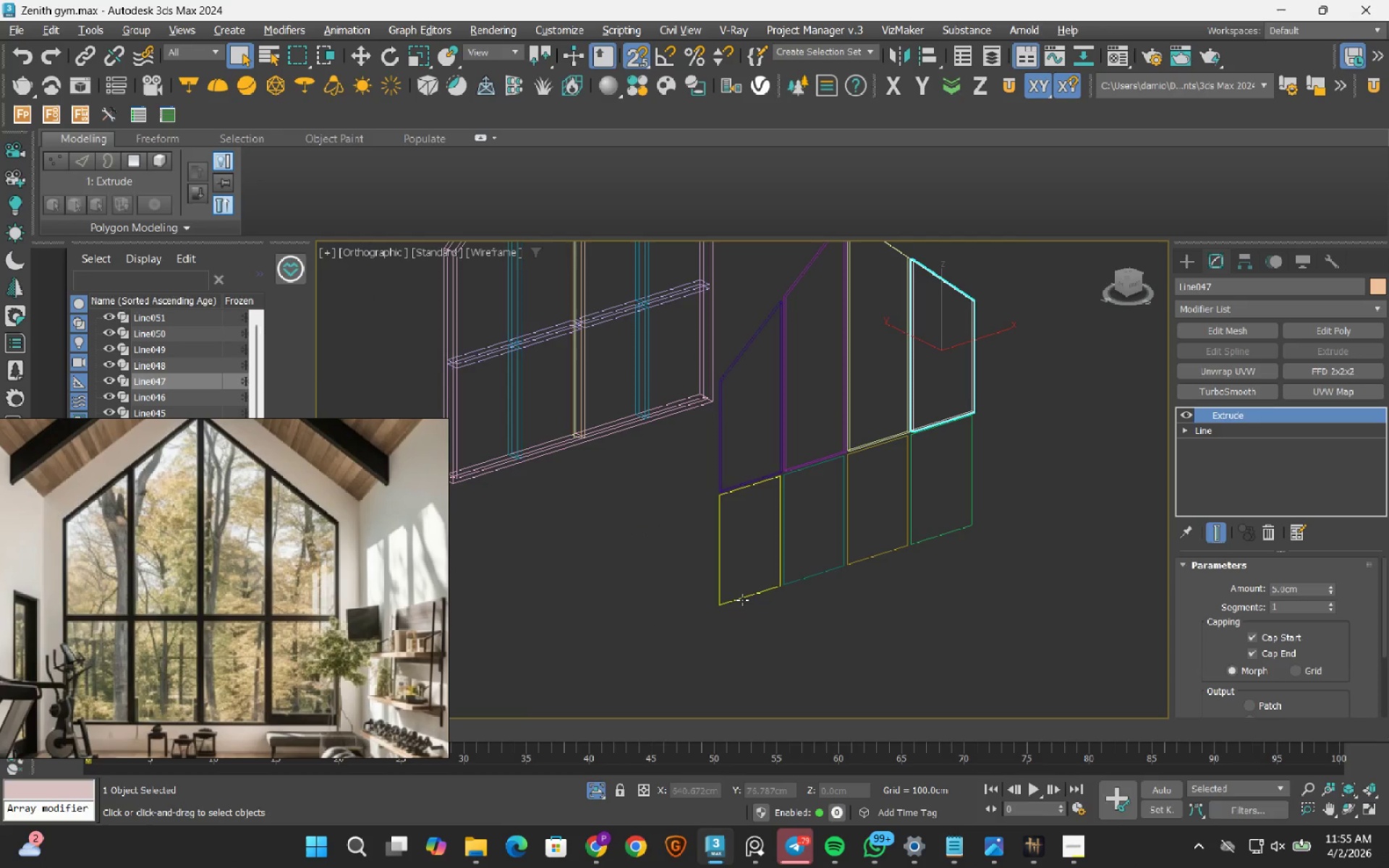 
left_click([742, 600])
 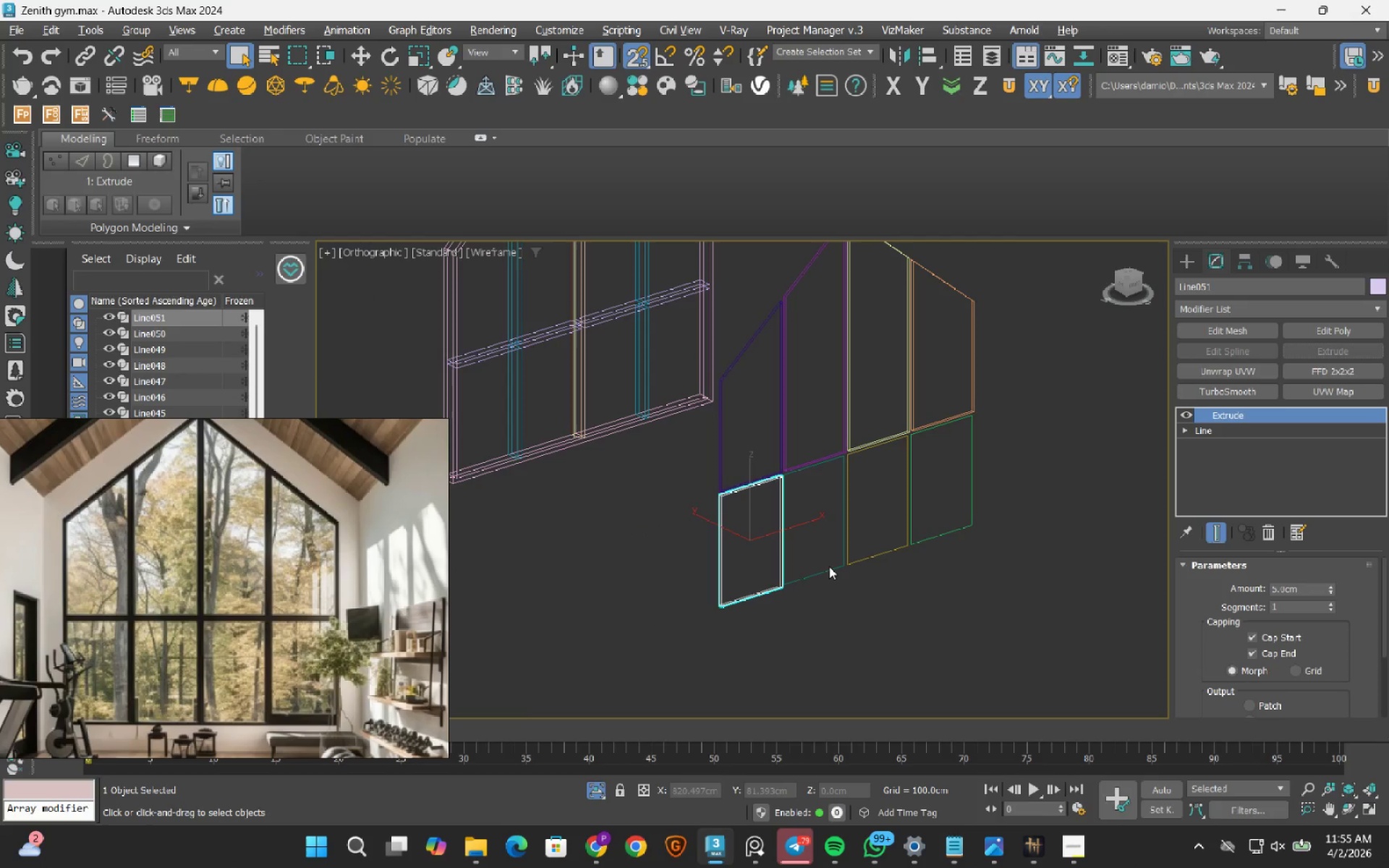 
left_click([828, 572])
 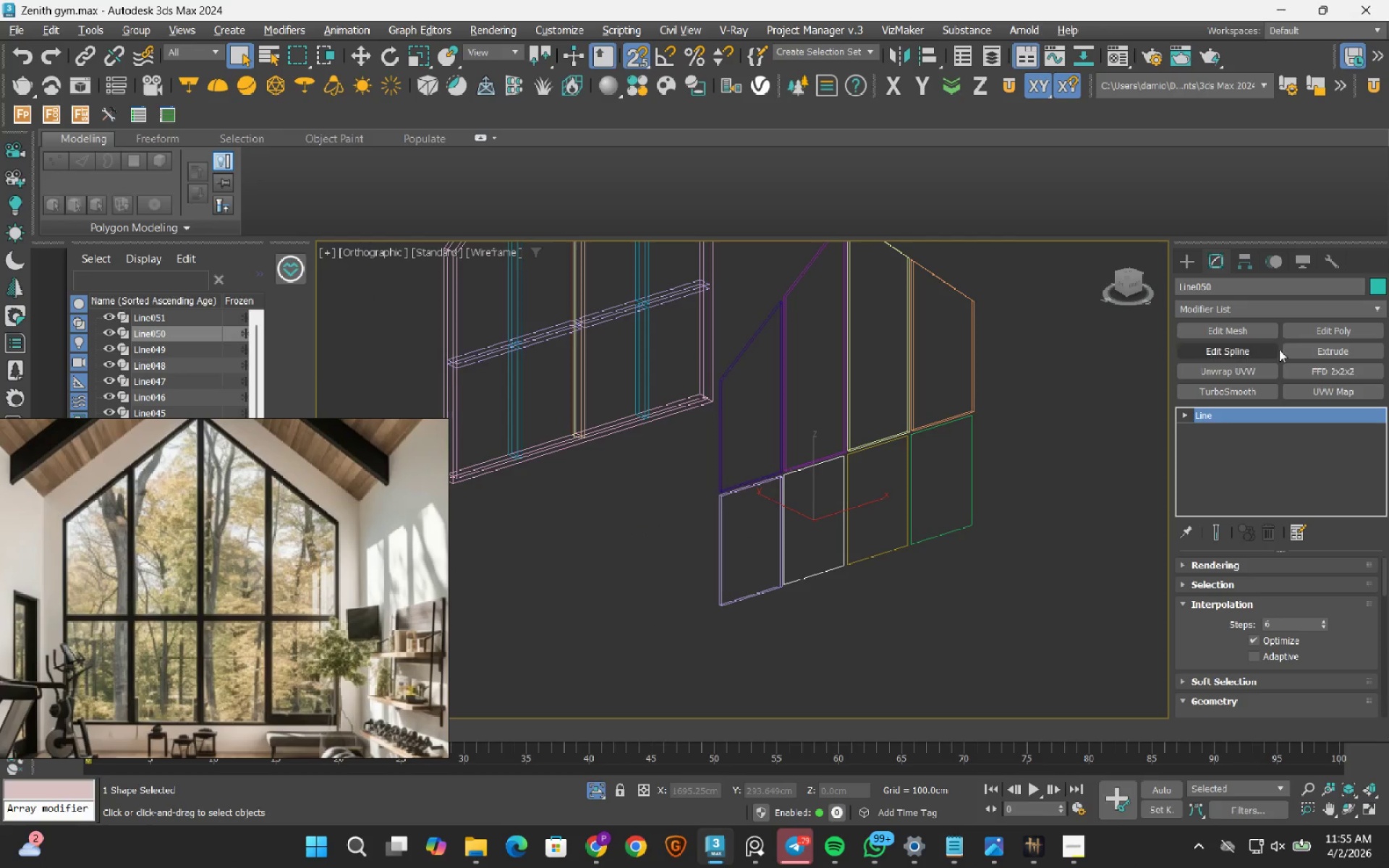 
left_click([1322, 354])
 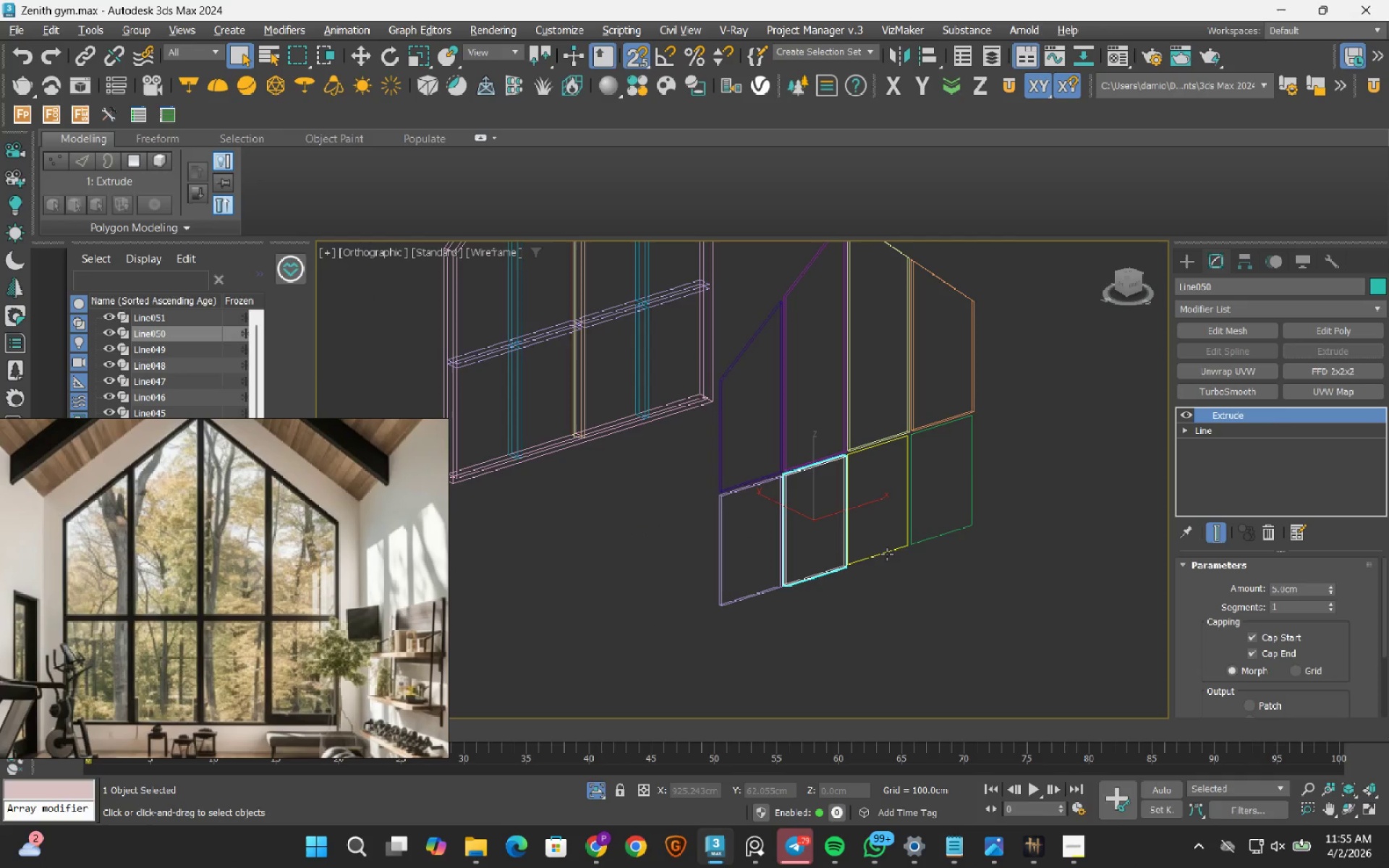 
left_click([887, 554])
 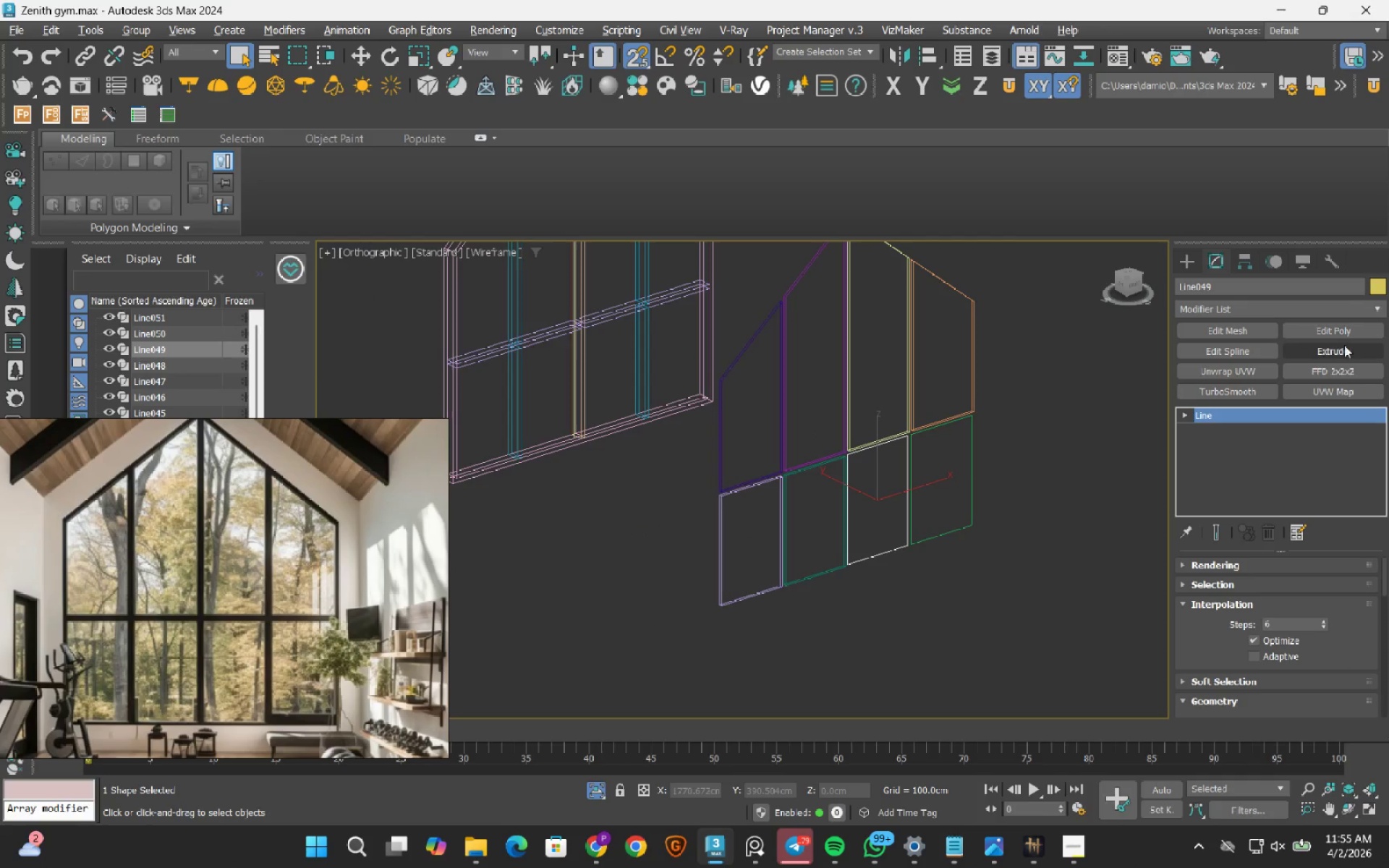 
left_click_drag(start_coordinate=[1344, 352], to_coordinate=[1338, 355])
 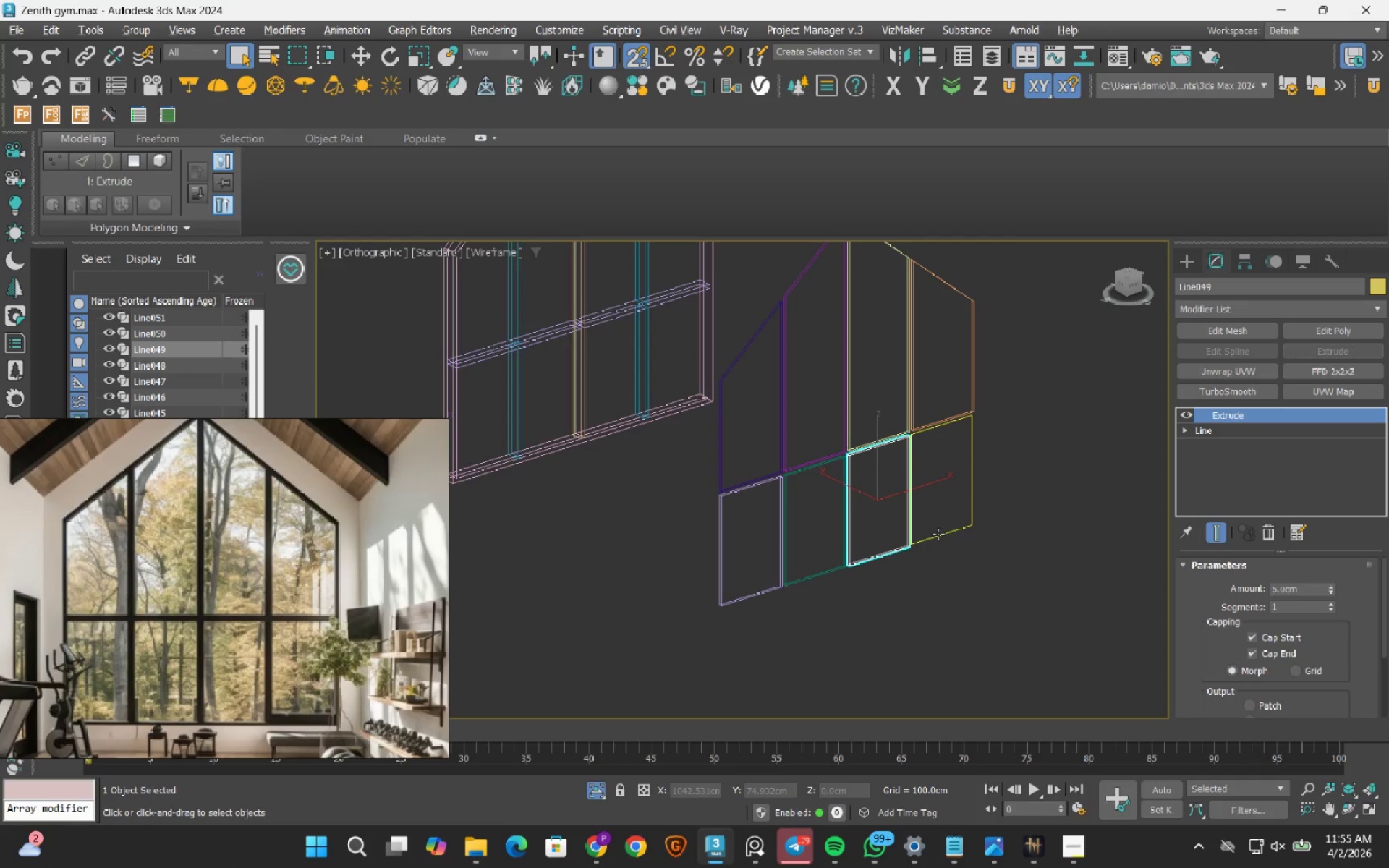 
left_click([938, 534])
 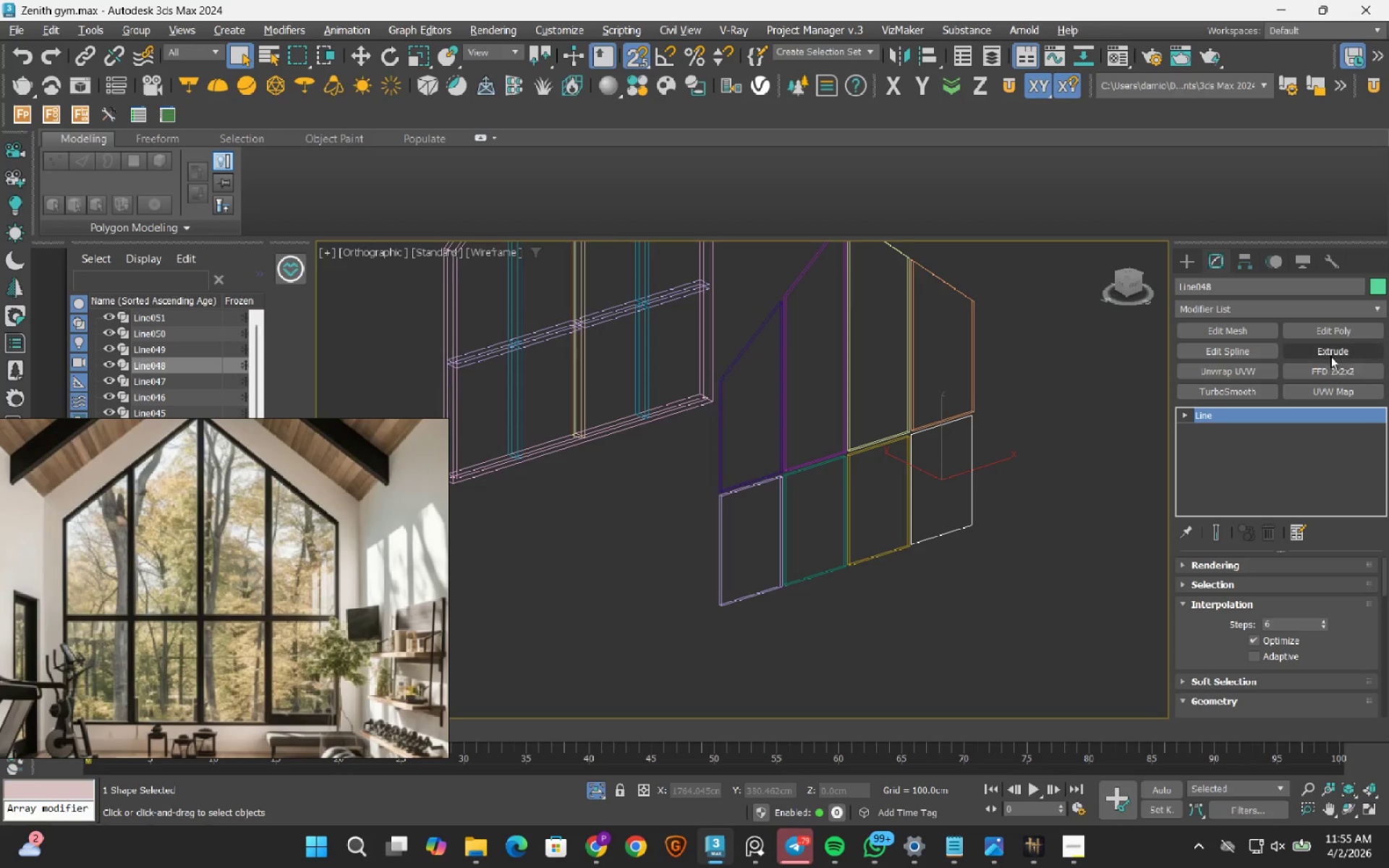 
left_click_drag(start_coordinate=[1331, 354], to_coordinate=[1325, 354])
 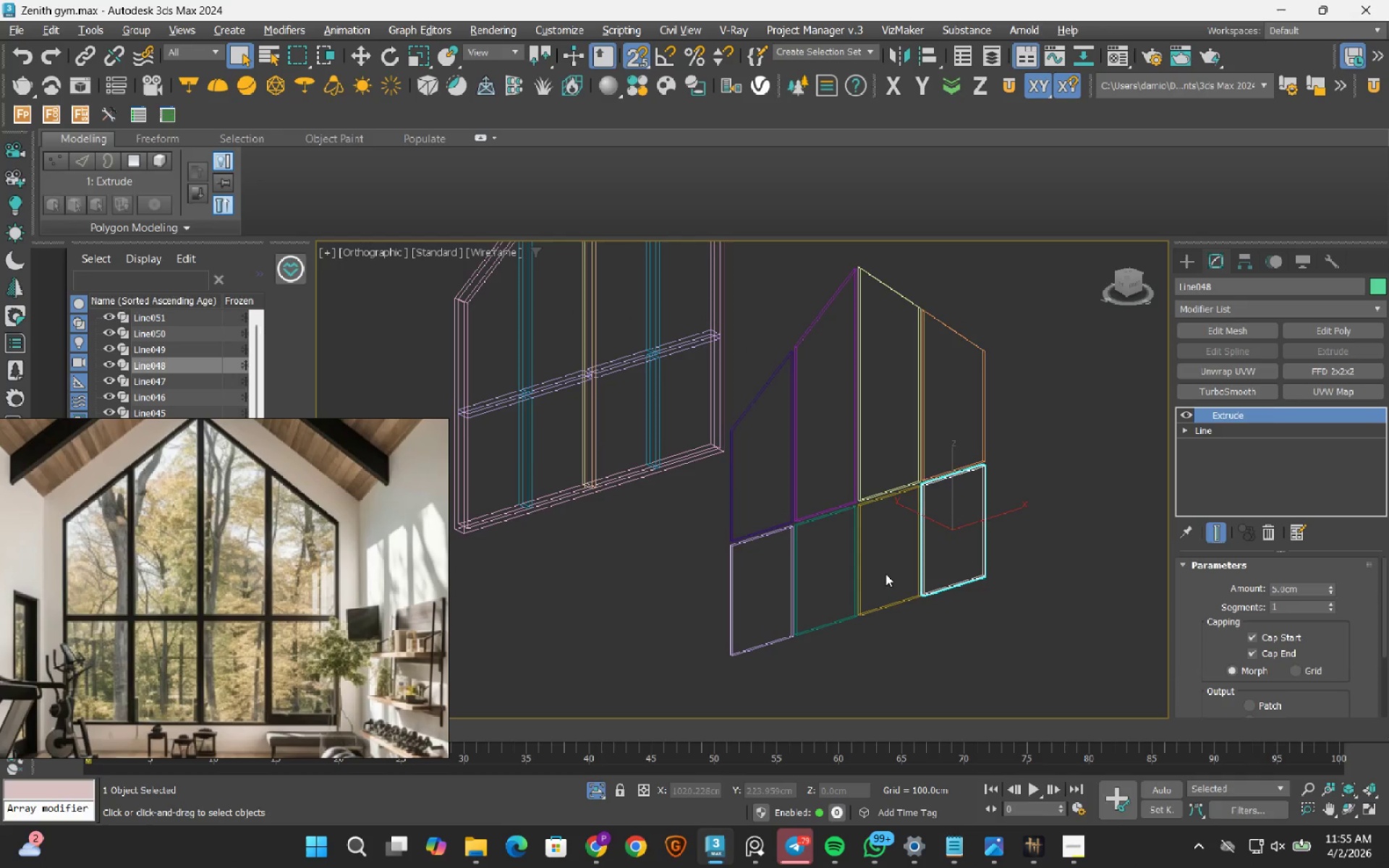 
left_click([906, 639])
 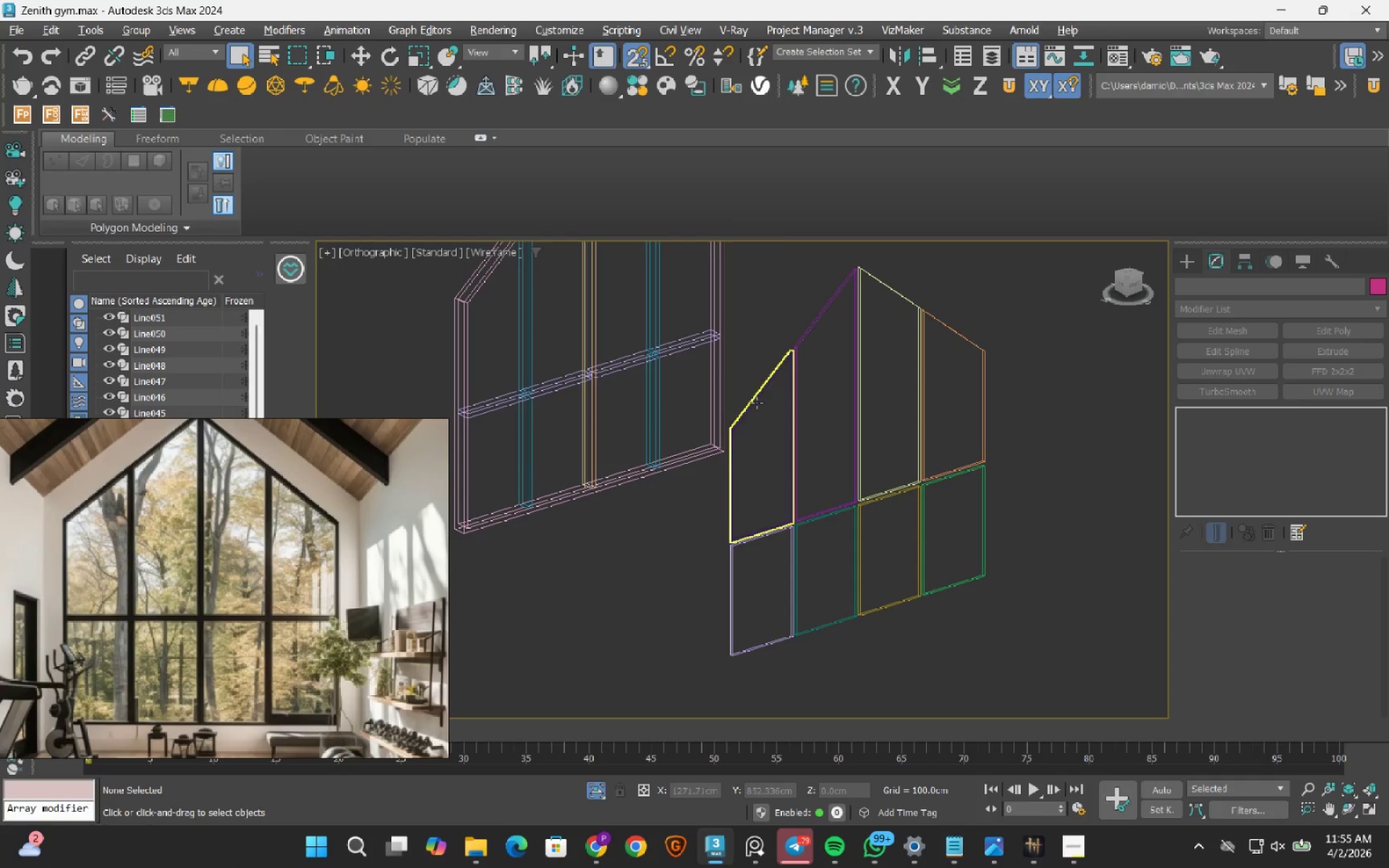 
left_click([757, 403])
 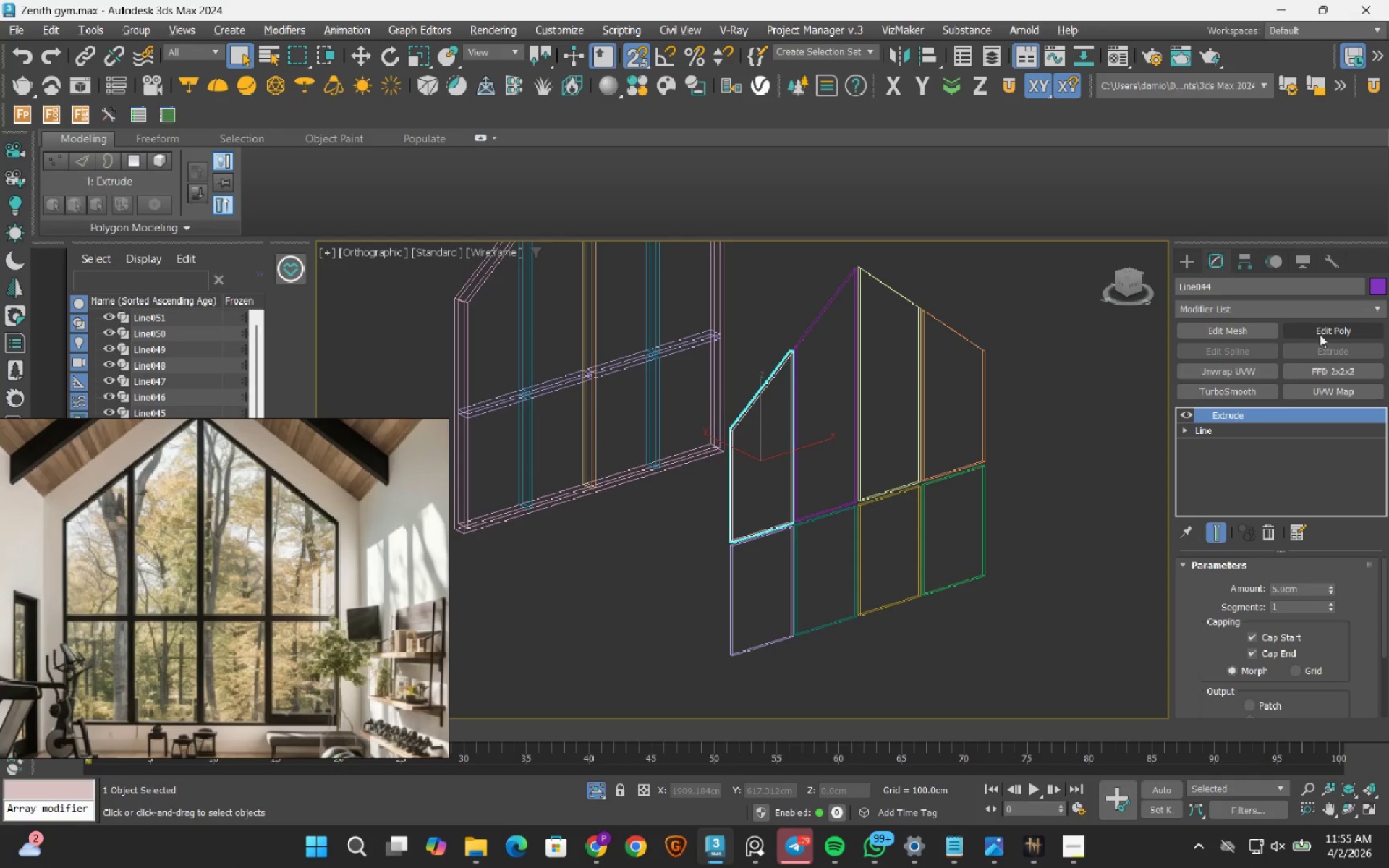 
left_click([1338, 328])
 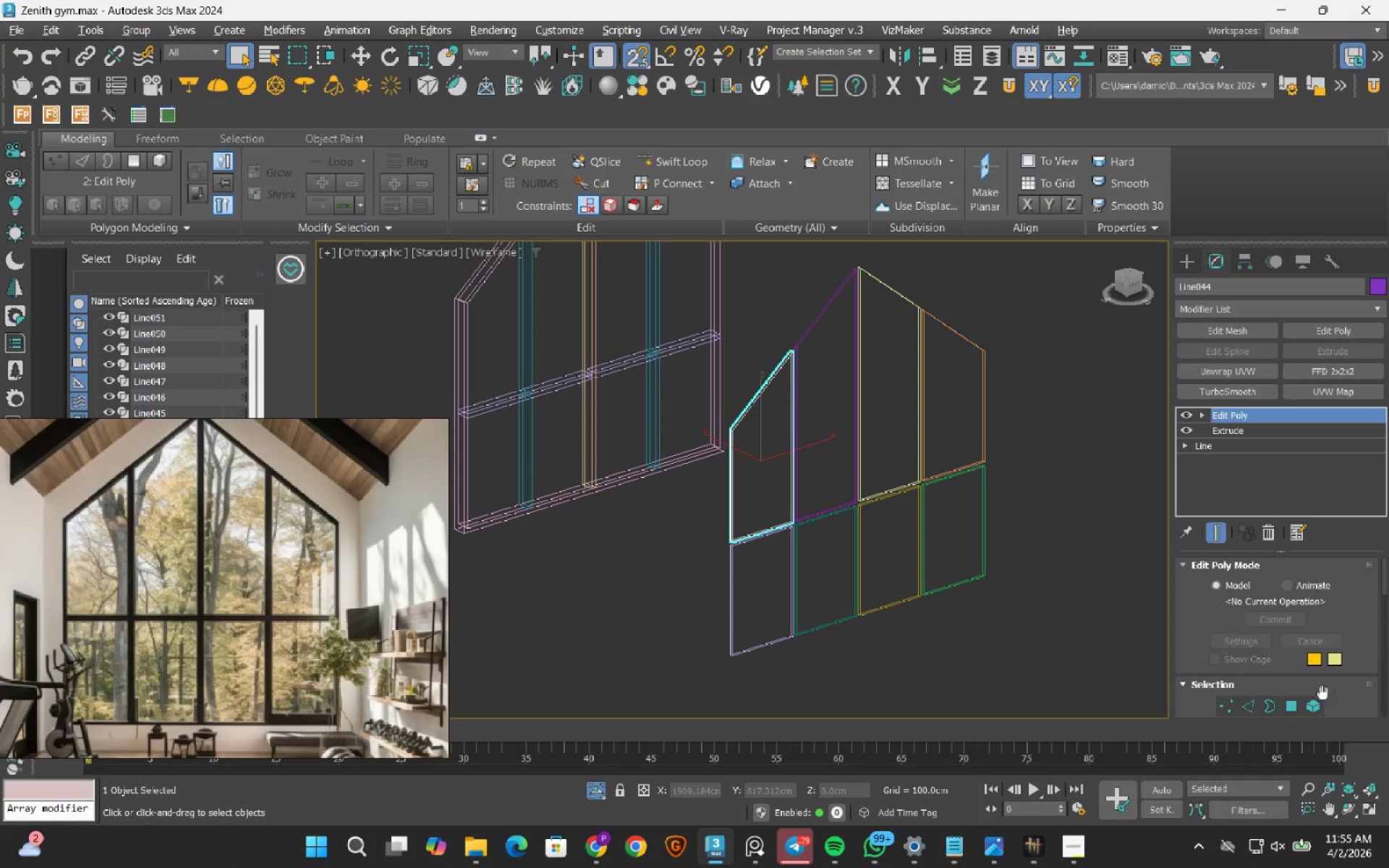 
mouse_move([1312, 692])
 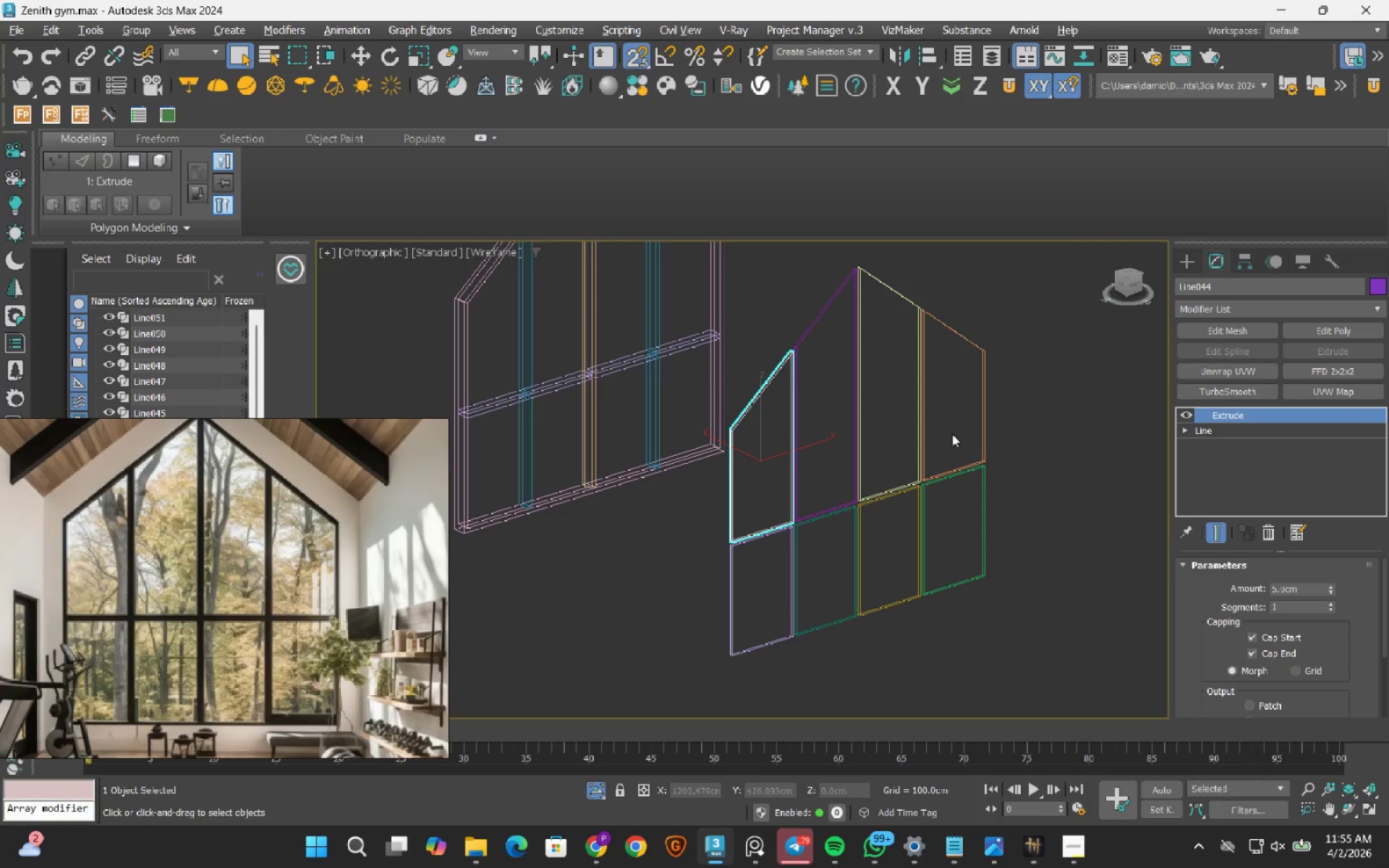 
left_click([1130, 272])
 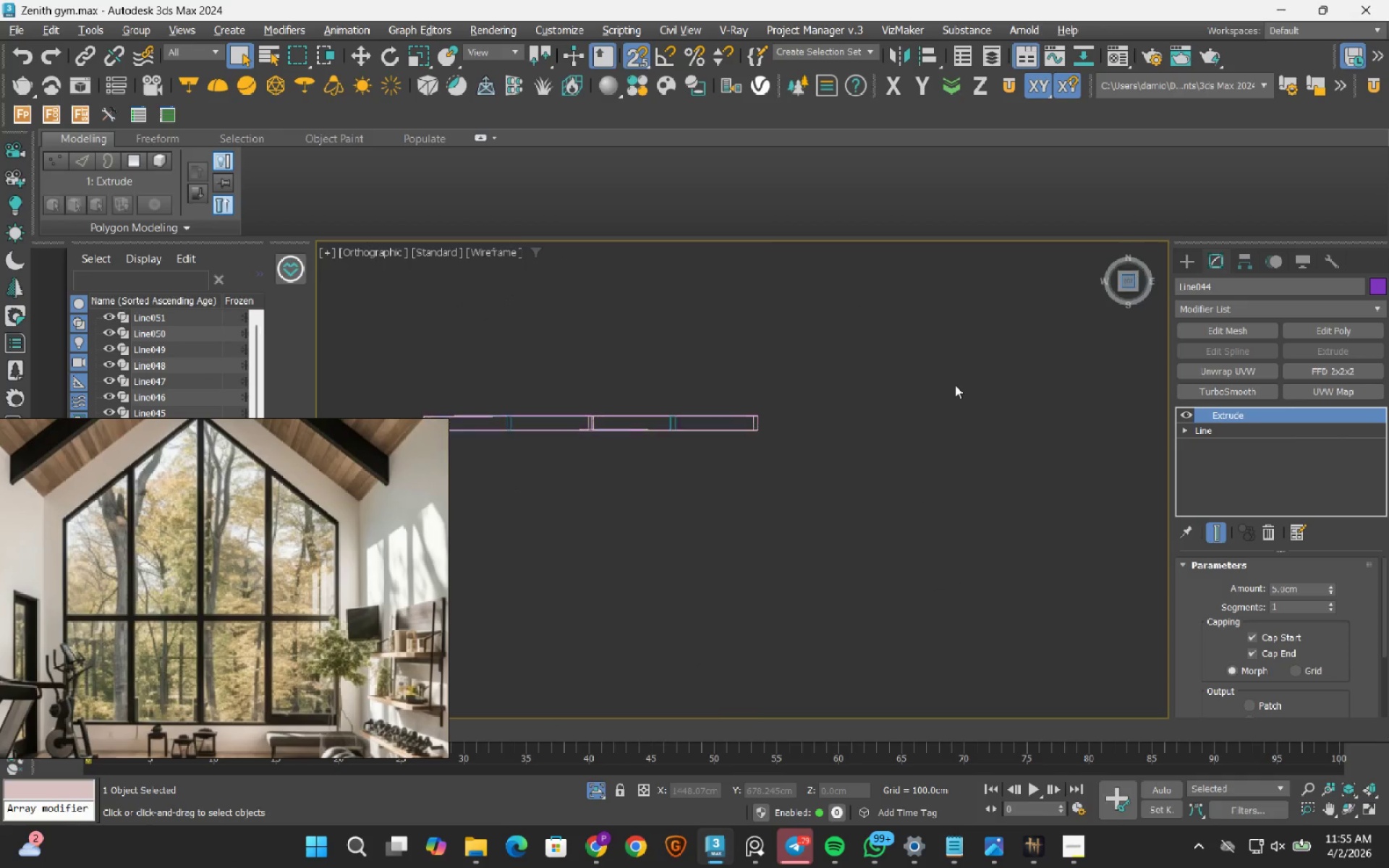 
scroll: coordinate [955, 385], scroll_direction: down, amount: 2.0
 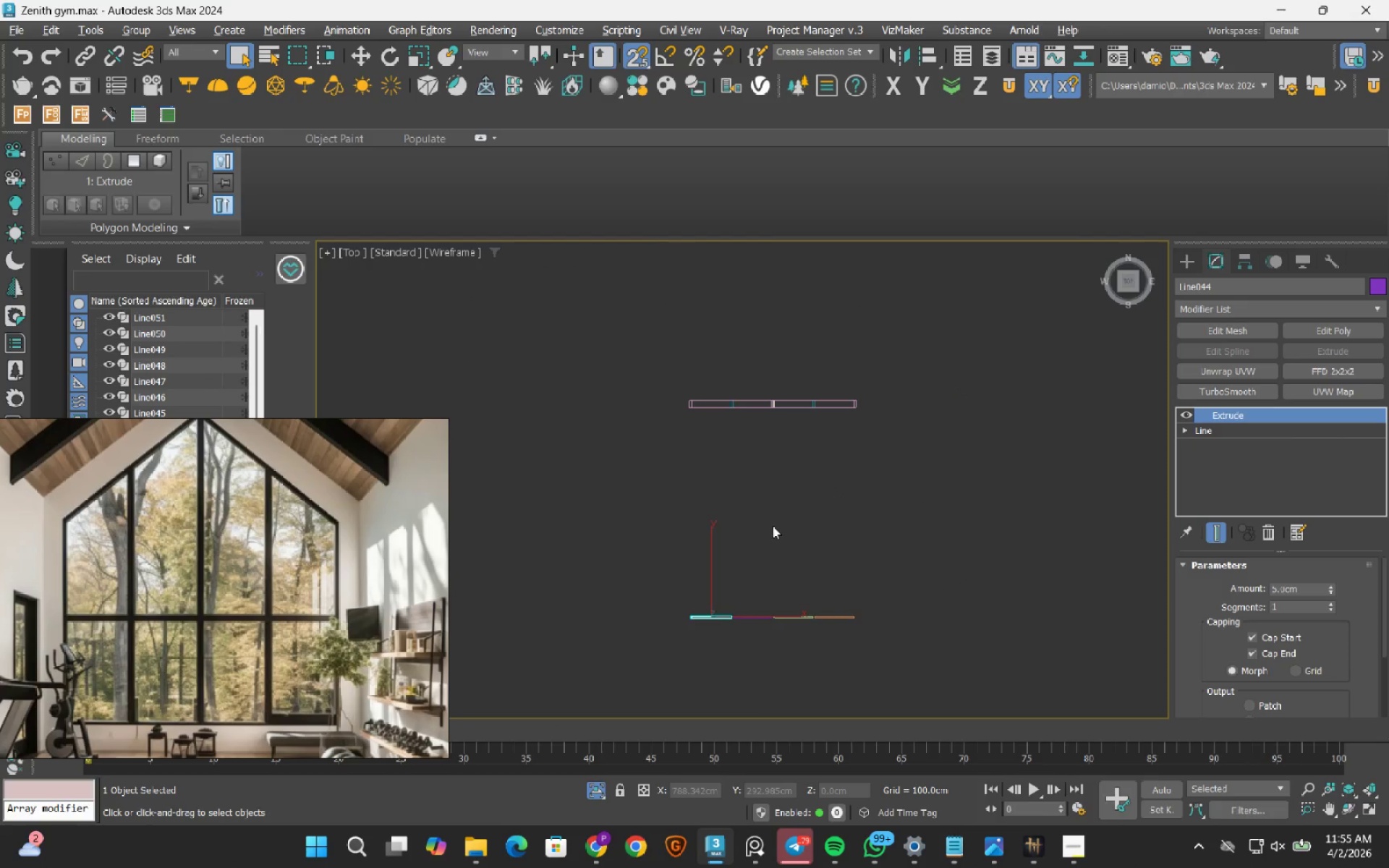 
key(W)
 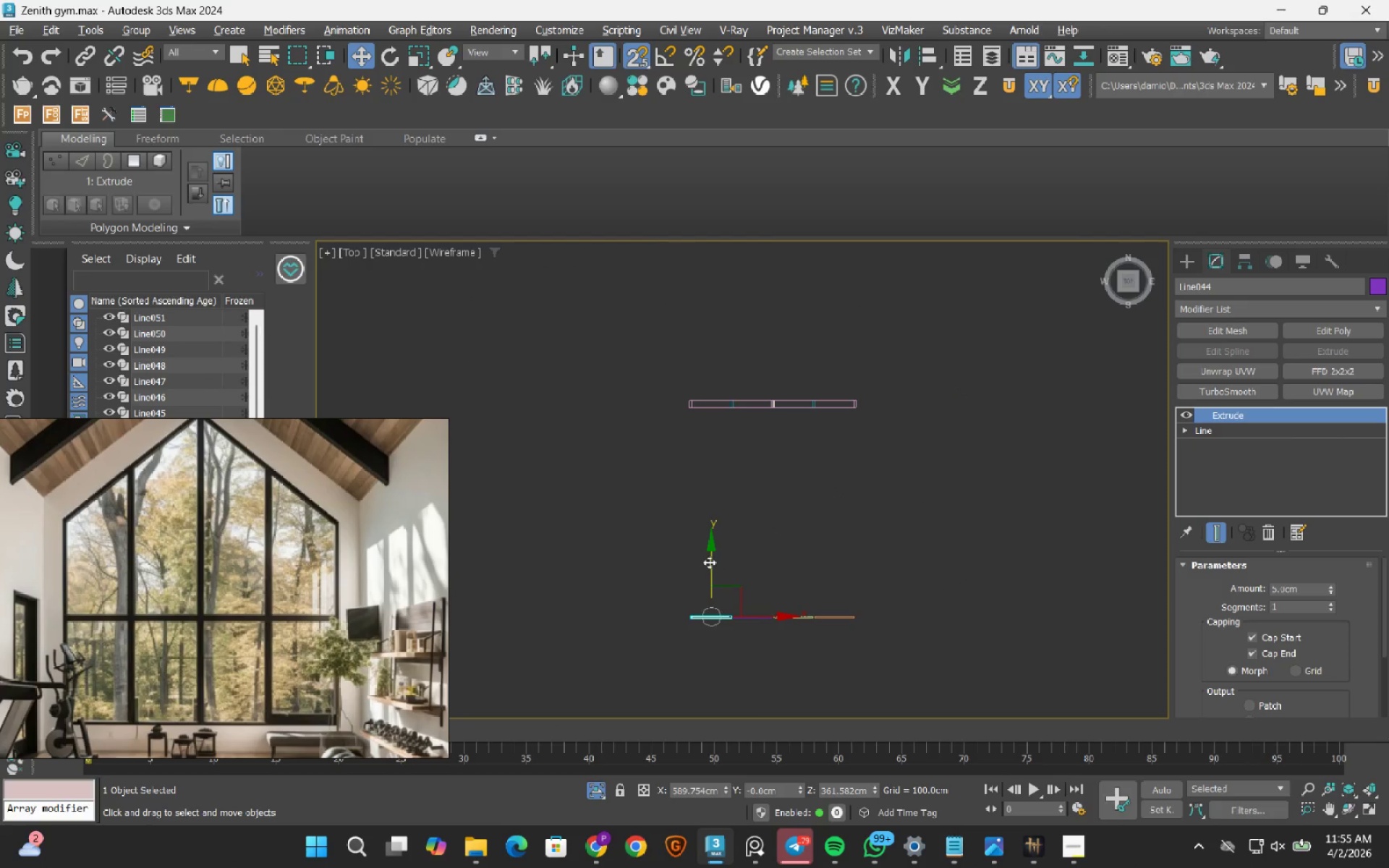 
left_click_drag(start_coordinate=[709, 562], to_coordinate=[577, 444])
 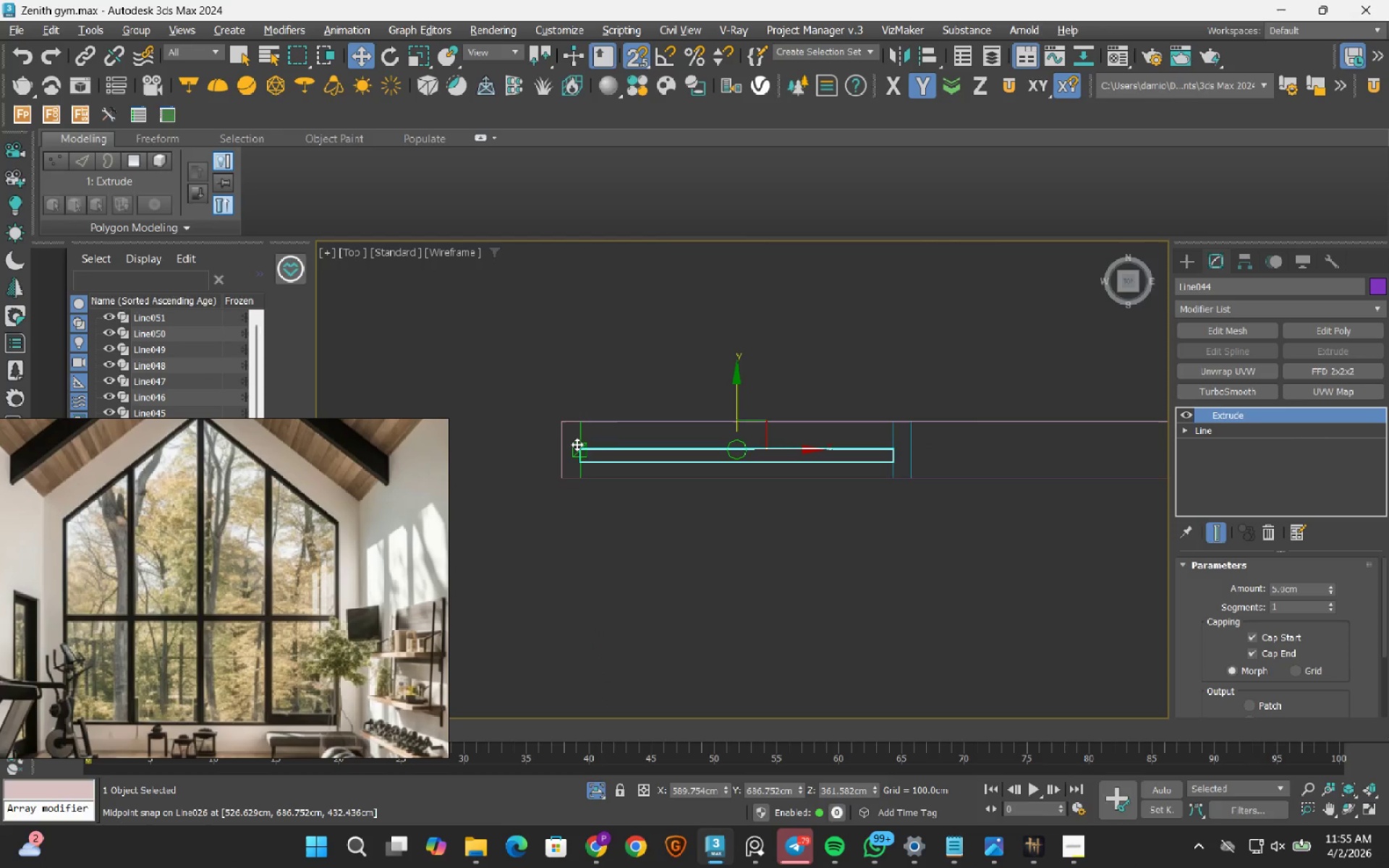 
scroll: coordinate [697, 396], scroll_direction: up, amount: 6.0
 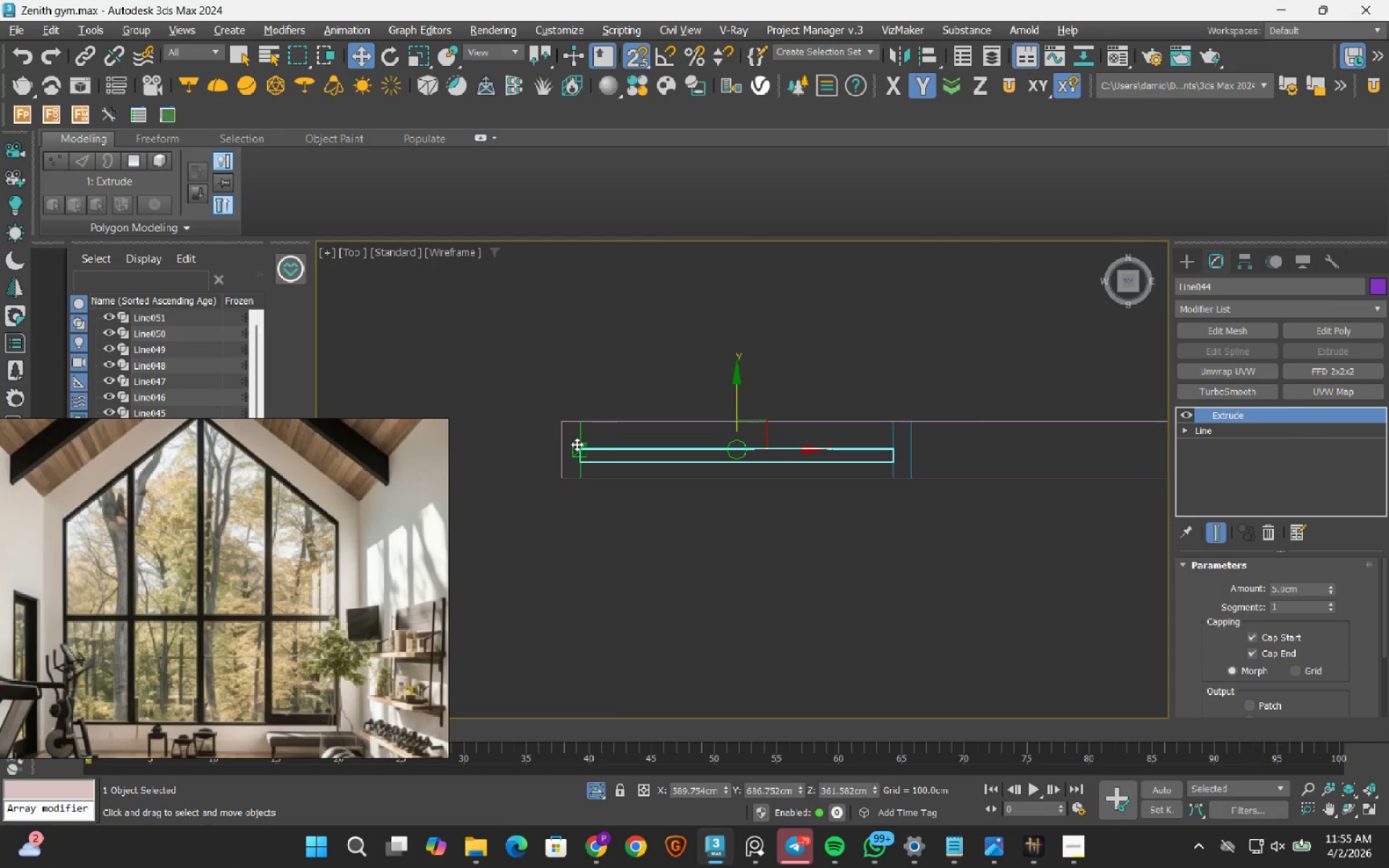 
wait(5.22)
 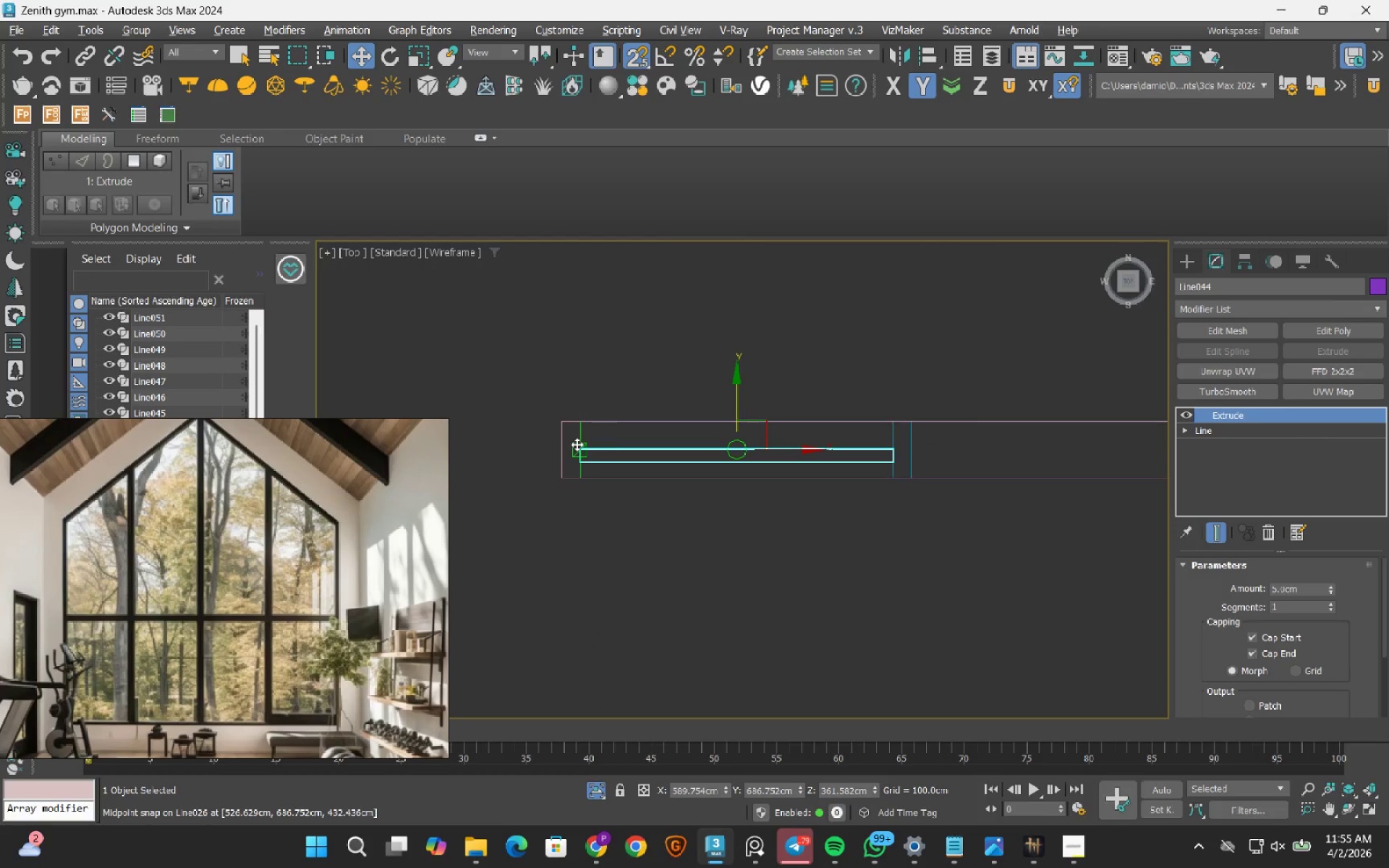 
scroll: coordinate [638, 446], scroll_direction: down, amount: 3.0
 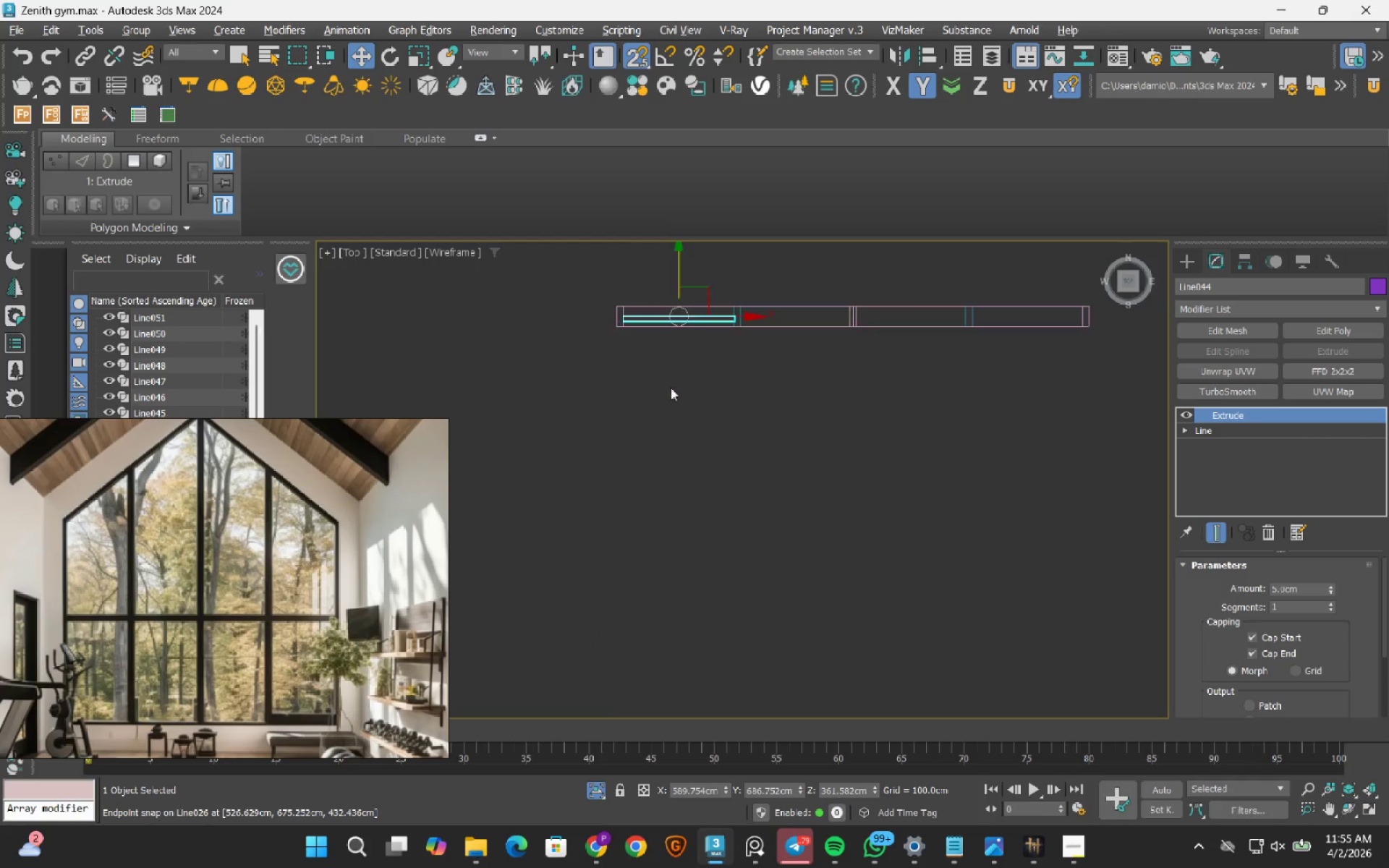 
left_click_drag(start_coordinate=[697, 574], to_coordinate=[655, 650])
 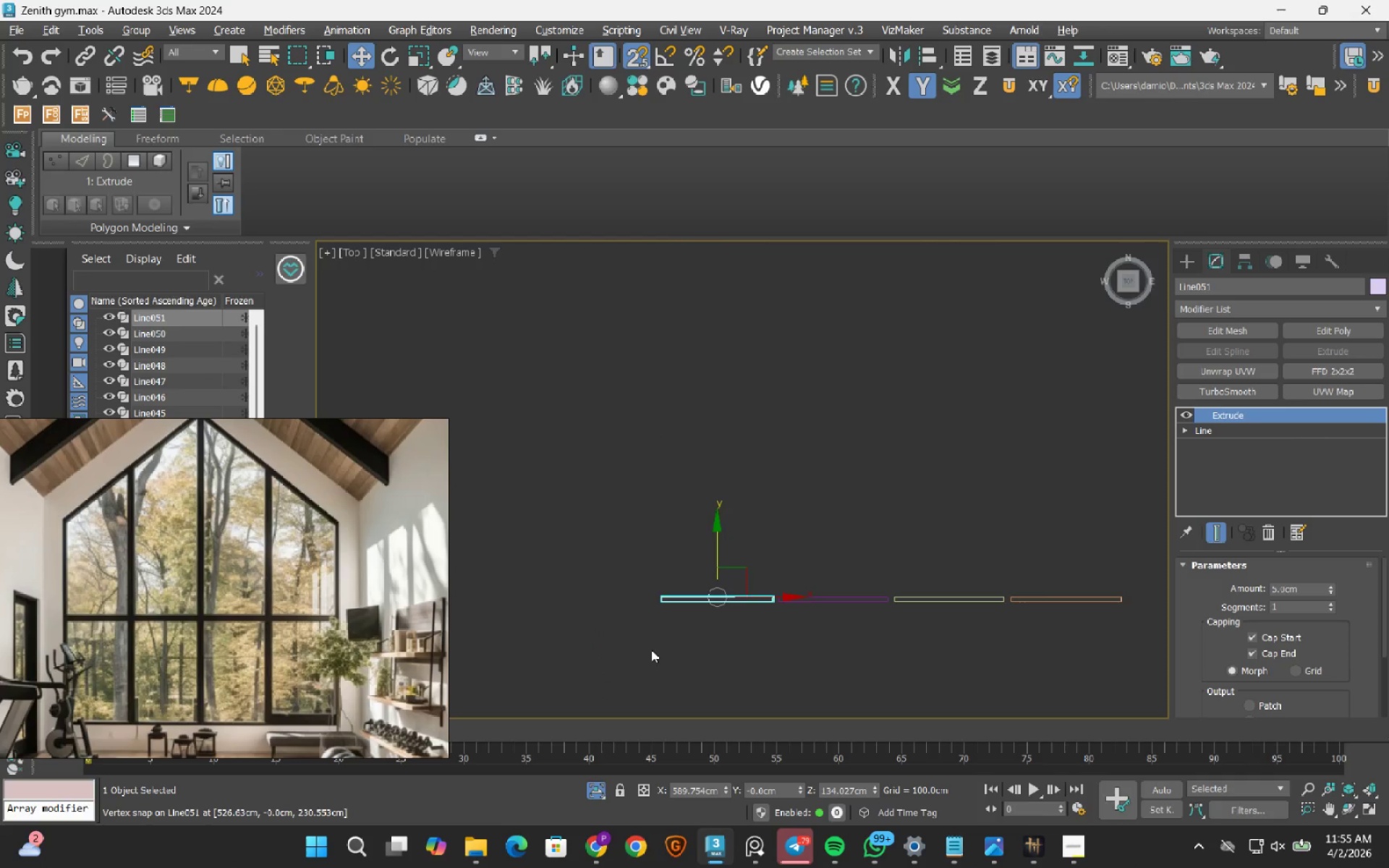 
scroll: coordinate [647, 564], scroll_direction: none, amount: 0.0
 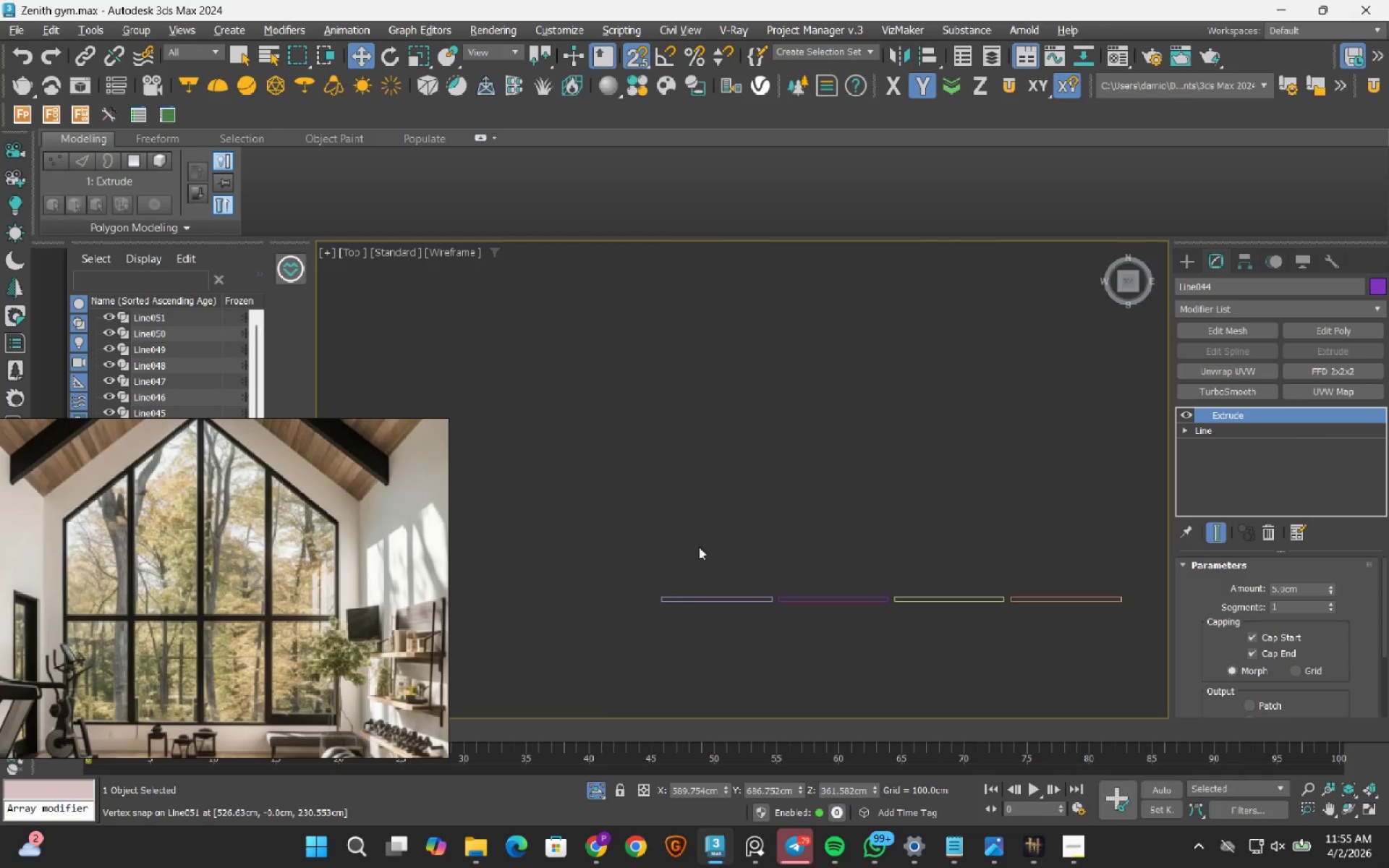 
scroll: coordinate [651, 650], scroll_direction: down, amount: 2.0
 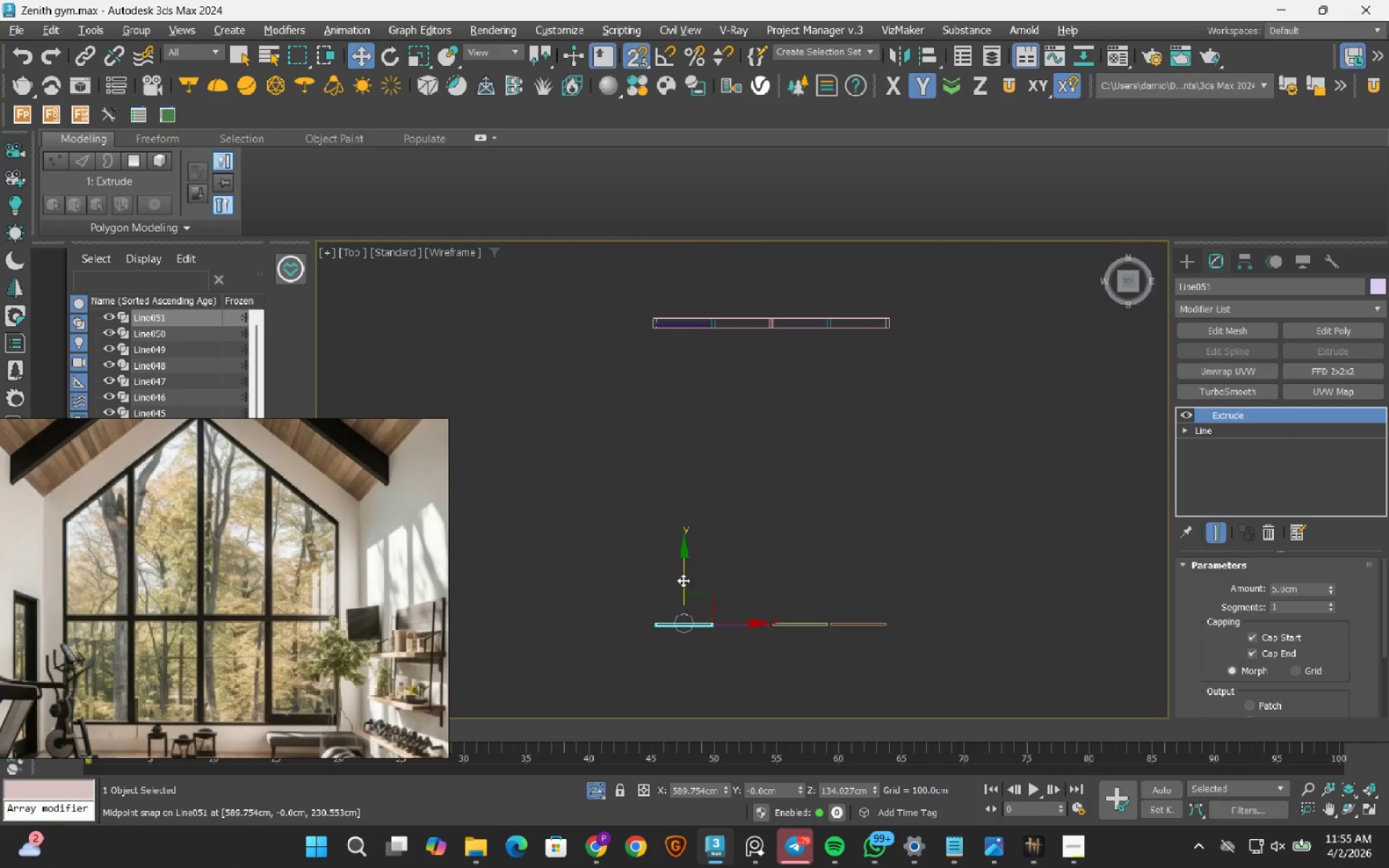 
left_click_drag(start_coordinate=[681, 577], to_coordinate=[857, 377])
 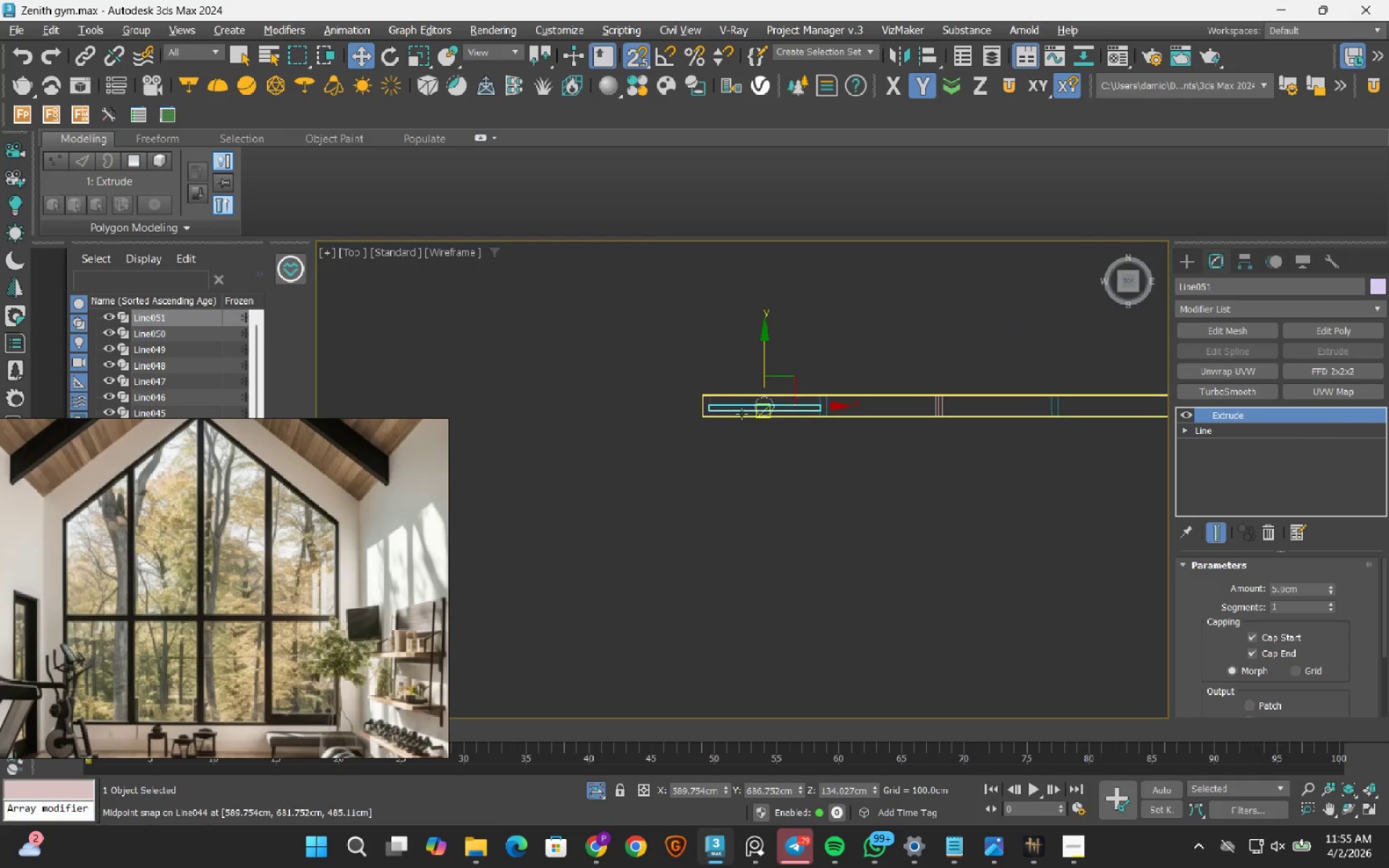 
scroll: coordinate [715, 430], scroll_direction: up, amount: 7.0
 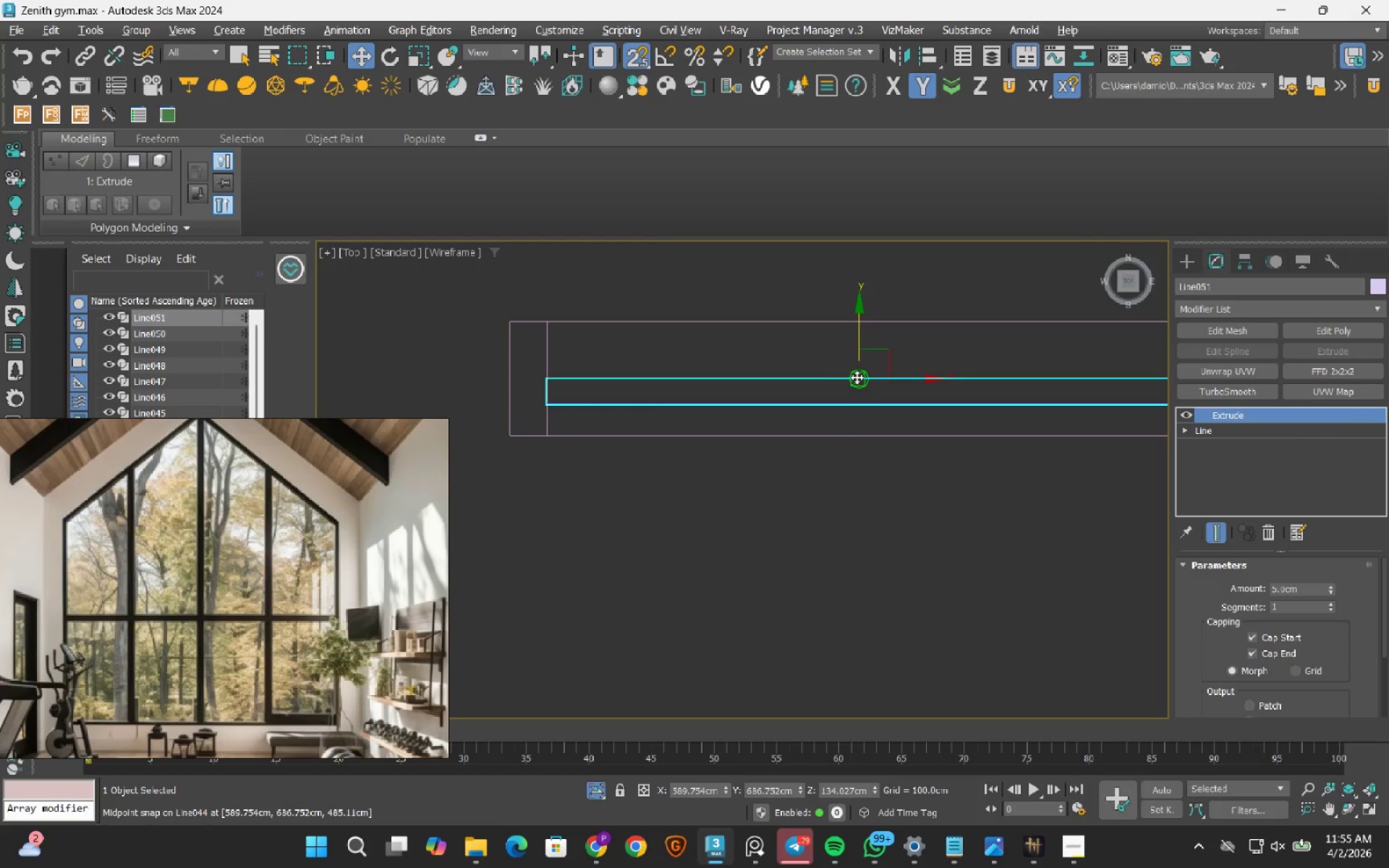 
scroll: coordinate [742, 414], scroll_direction: down, amount: 9.0
 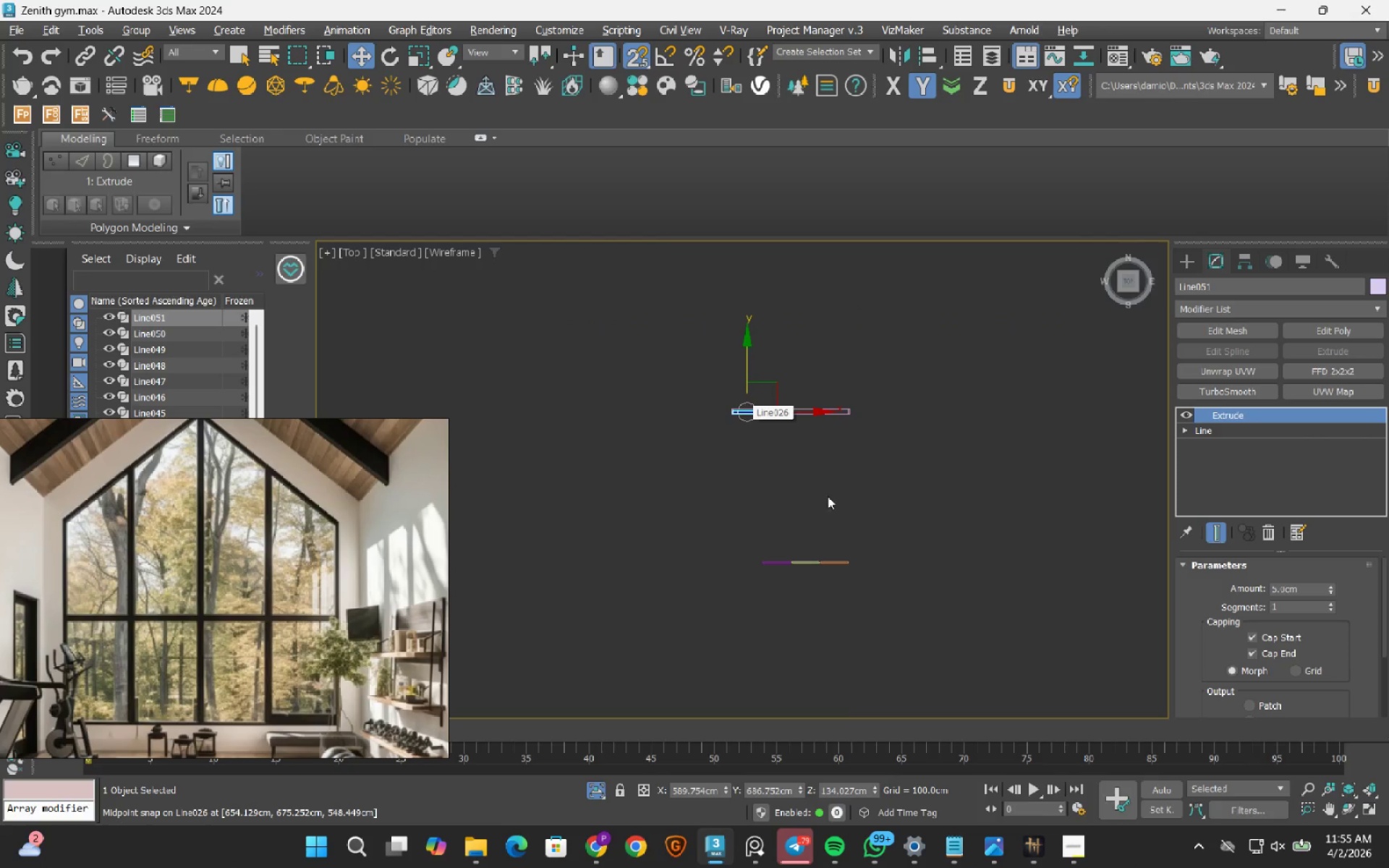 
scroll: coordinate [862, 549], scroll_direction: up, amount: 6.0
 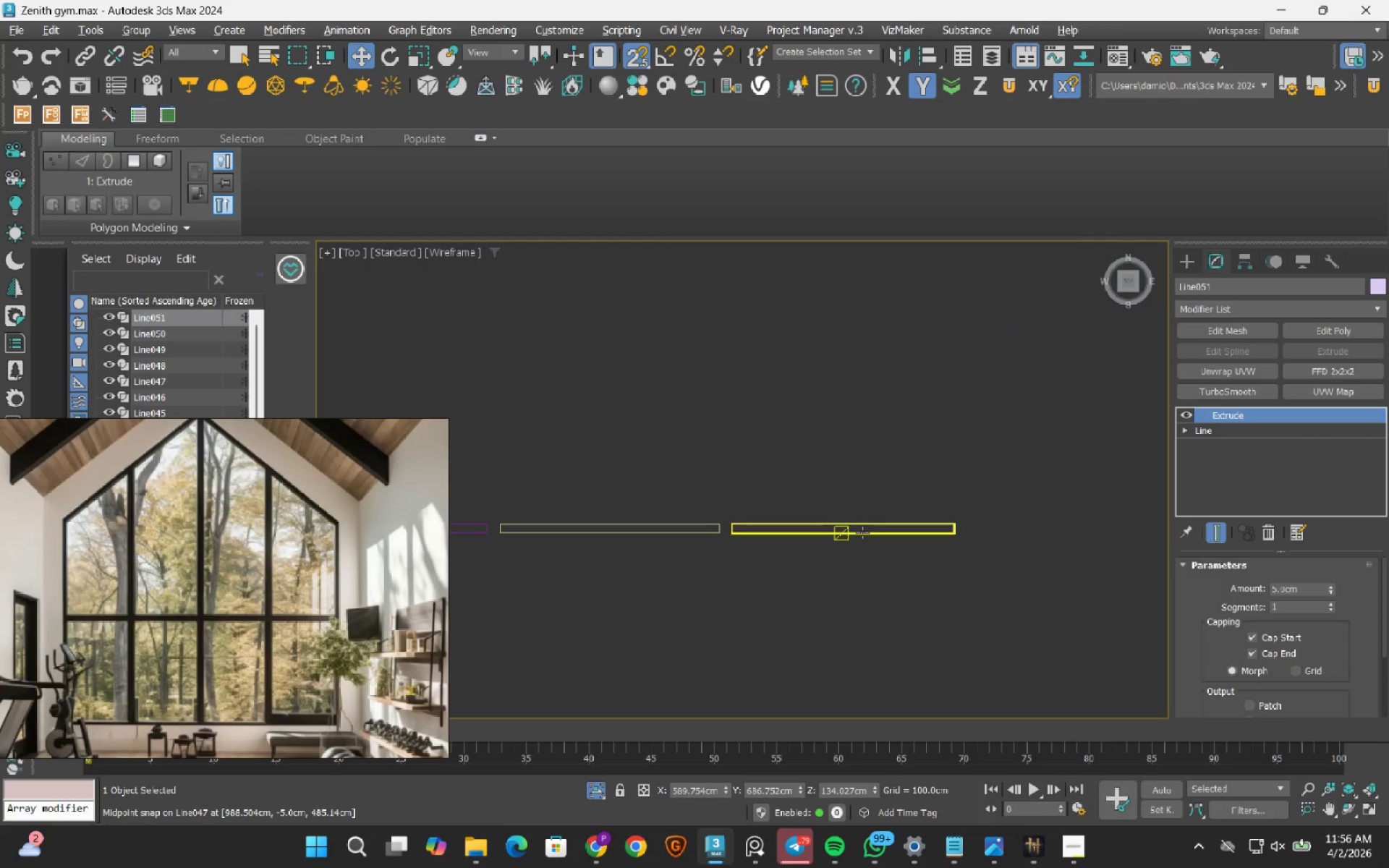 
left_click([862, 532])
 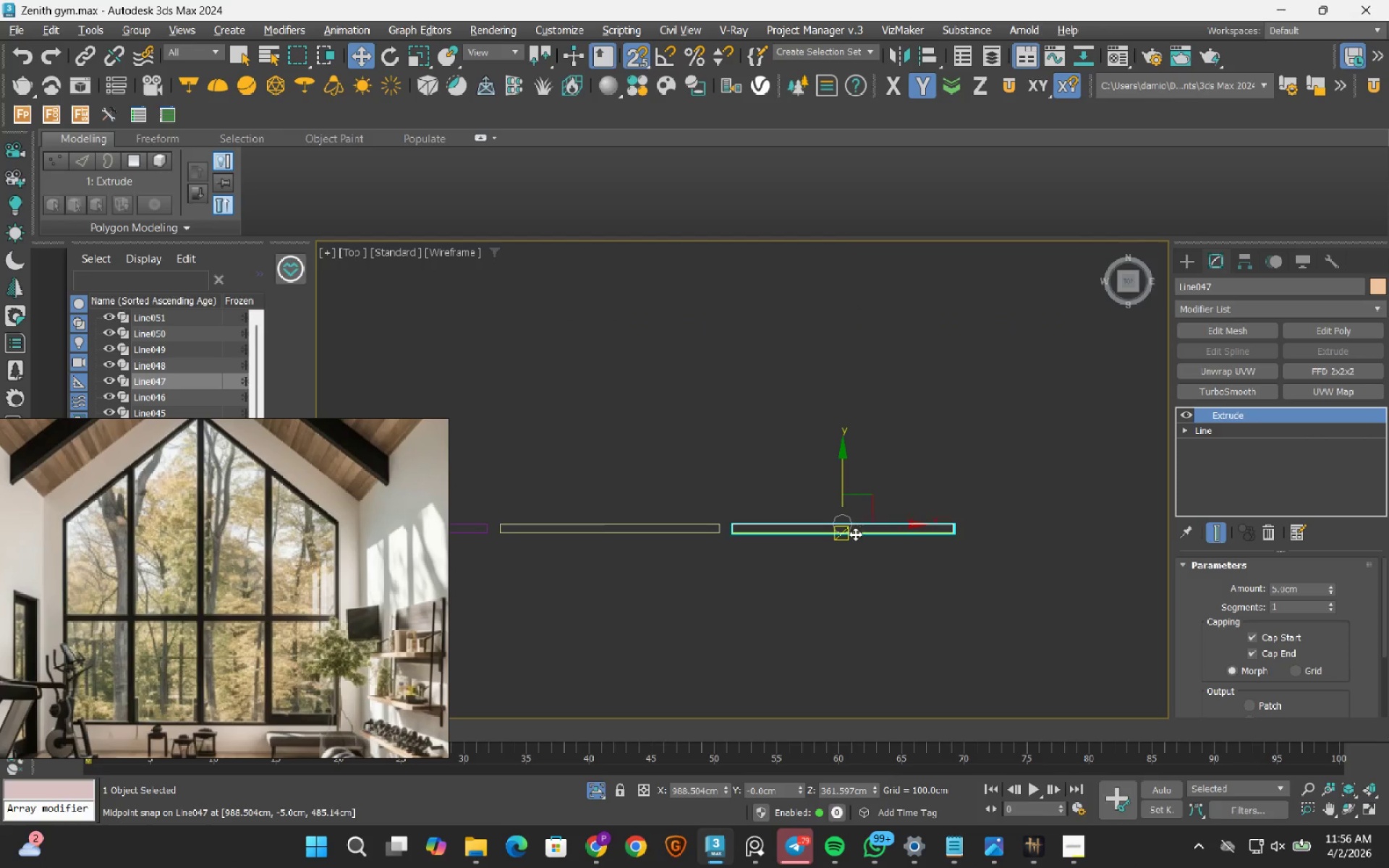 
scroll: coordinate [853, 537], scroll_direction: down, amount: 4.0
 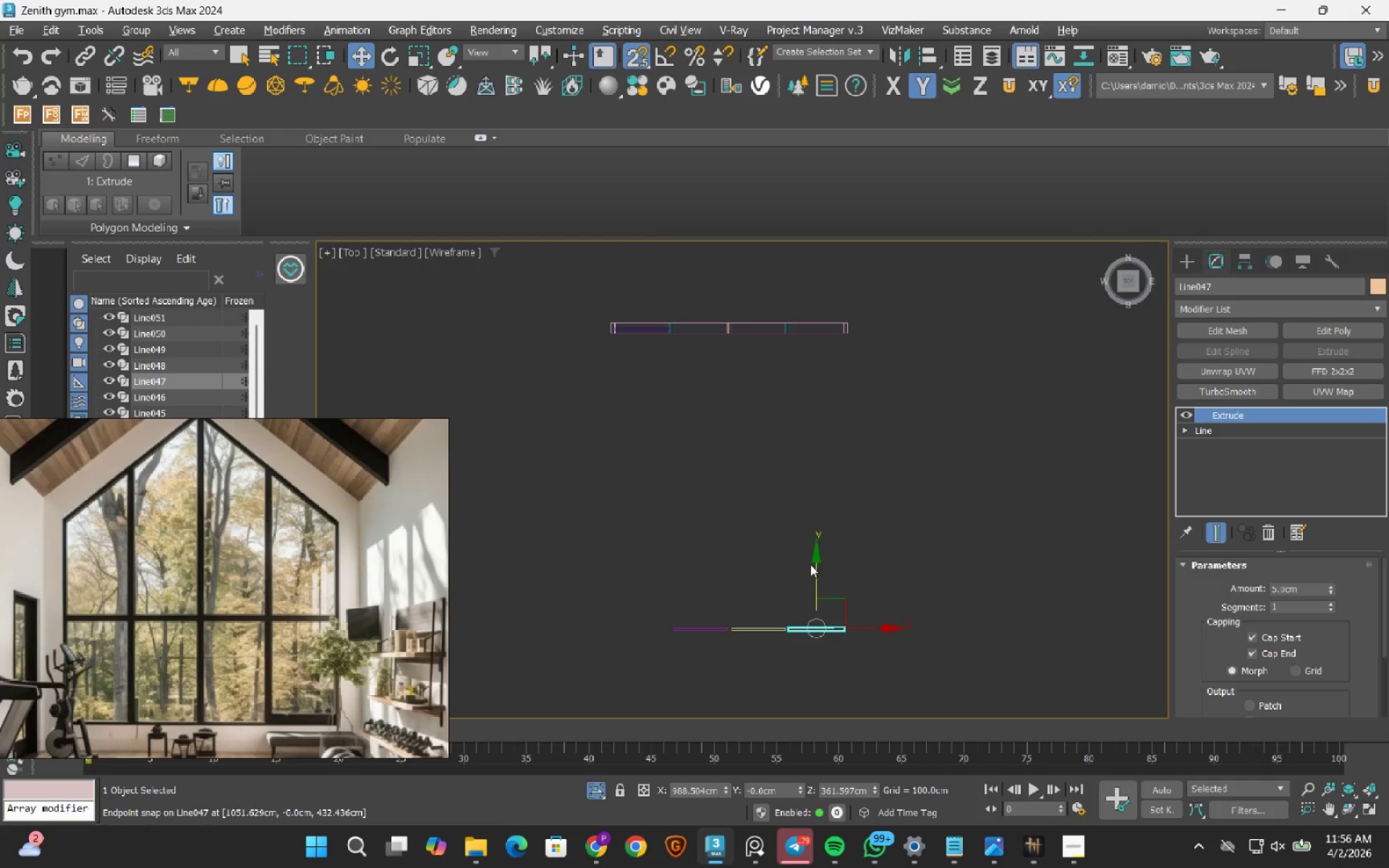 
left_click_drag(start_coordinate=[818, 567], to_coordinate=[848, 415])
 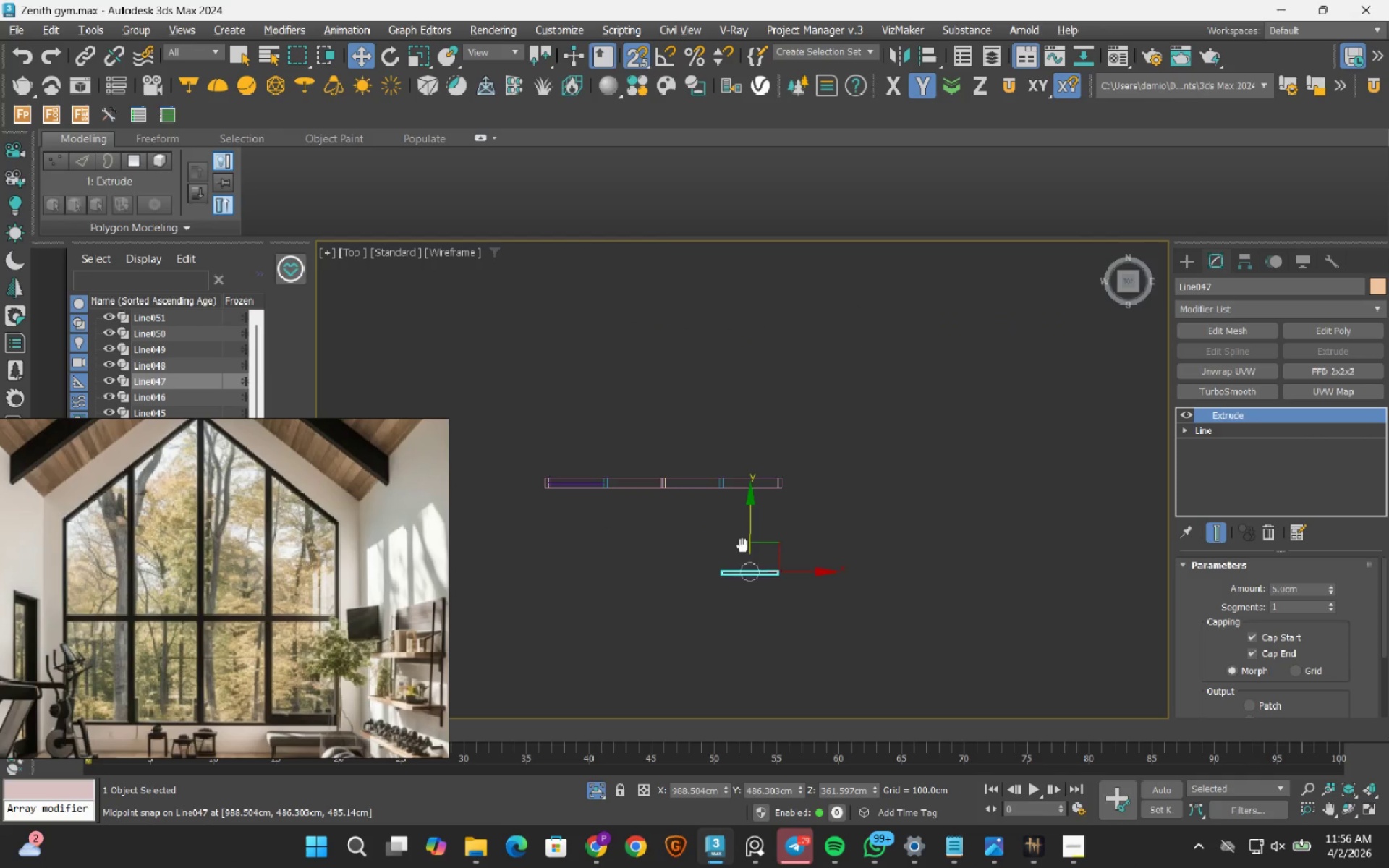 
scroll: coordinate [744, 526], scroll_direction: up, amount: 3.0
 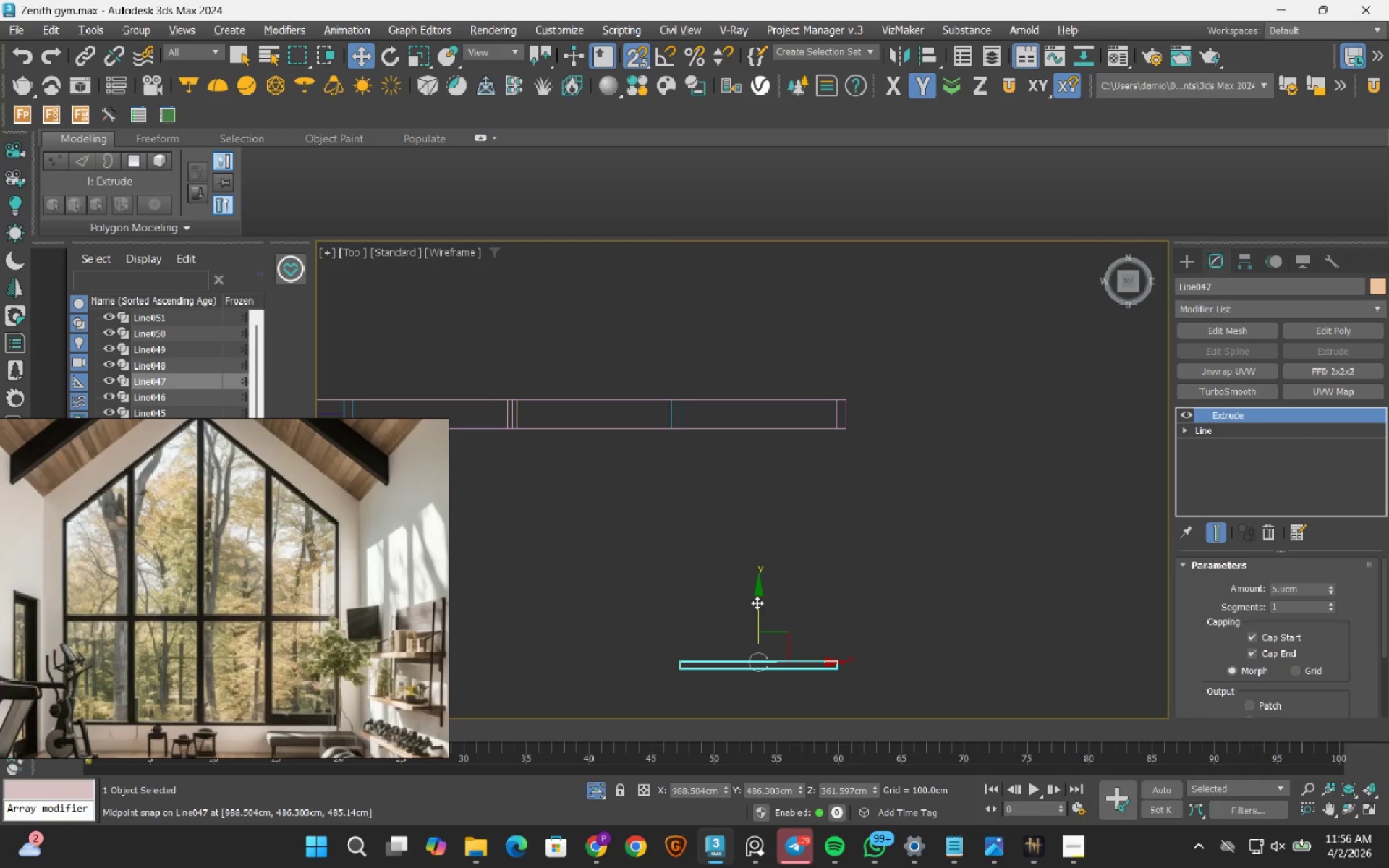 
left_click_drag(start_coordinate=[755, 604], to_coordinate=[694, 416])
 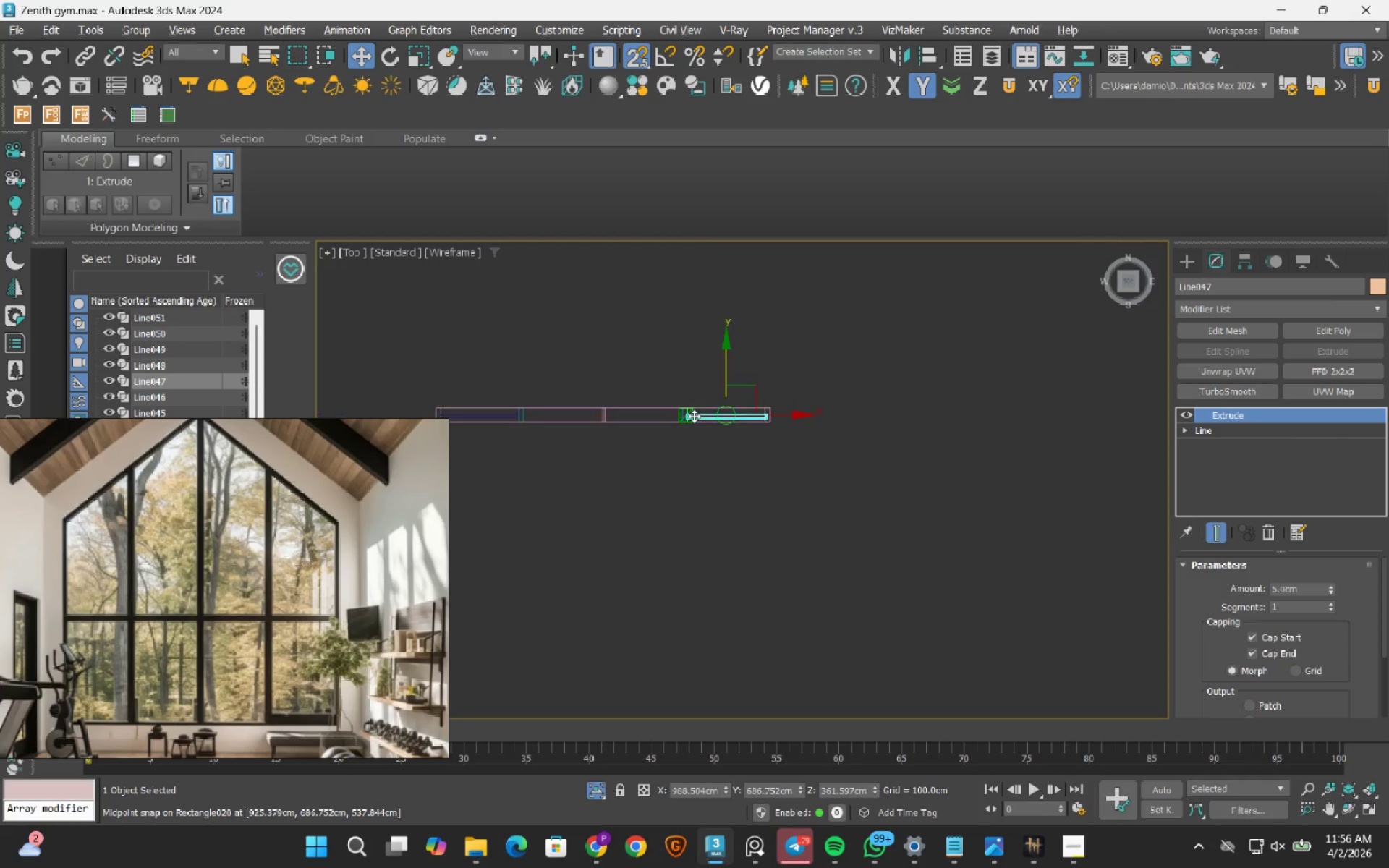 
scroll: coordinate [694, 416], scroll_direction: down, amount: 4.0
 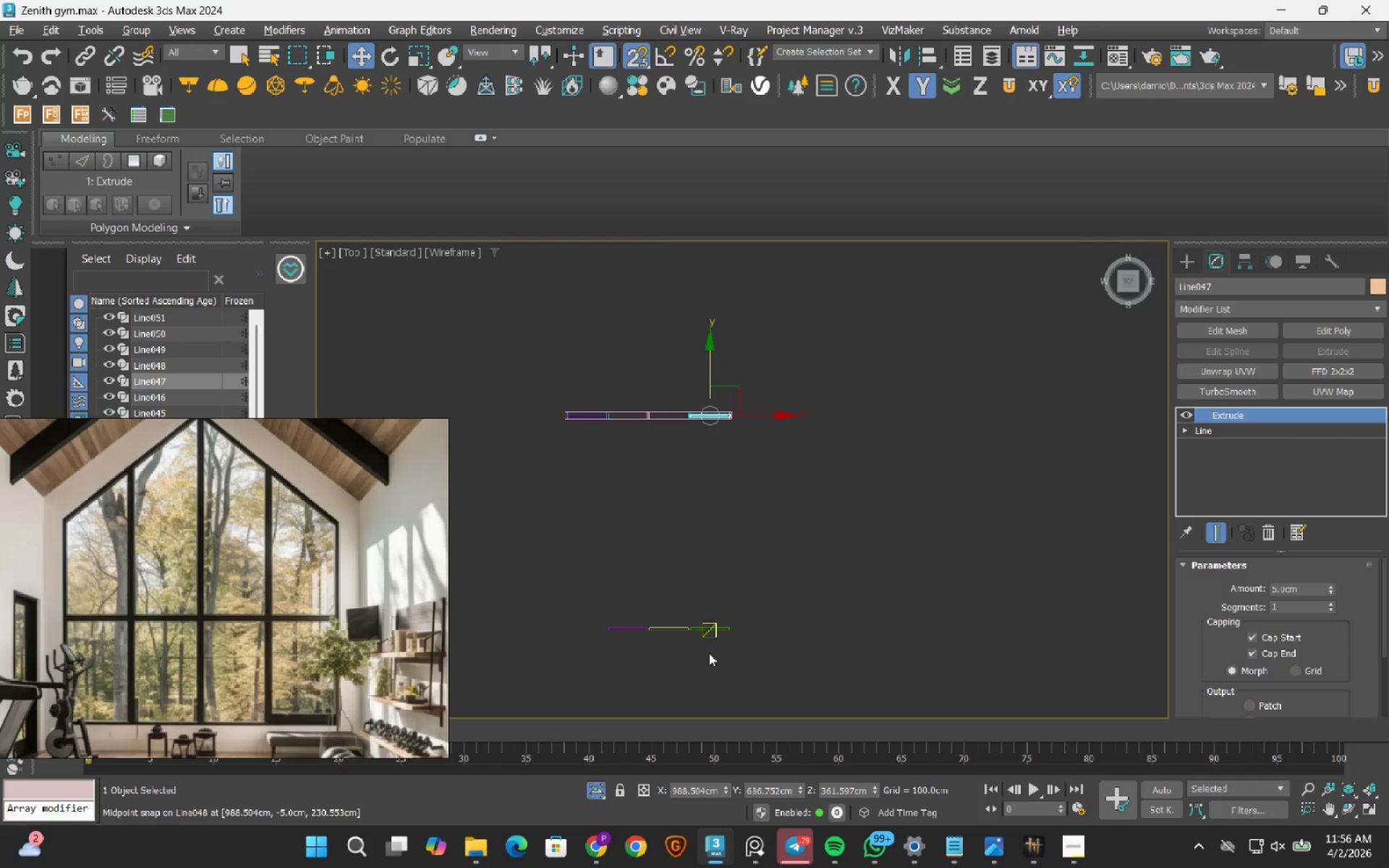 
left_click_drag(start_coordinate=[816, 540], to_coordinate=[731, 658])
 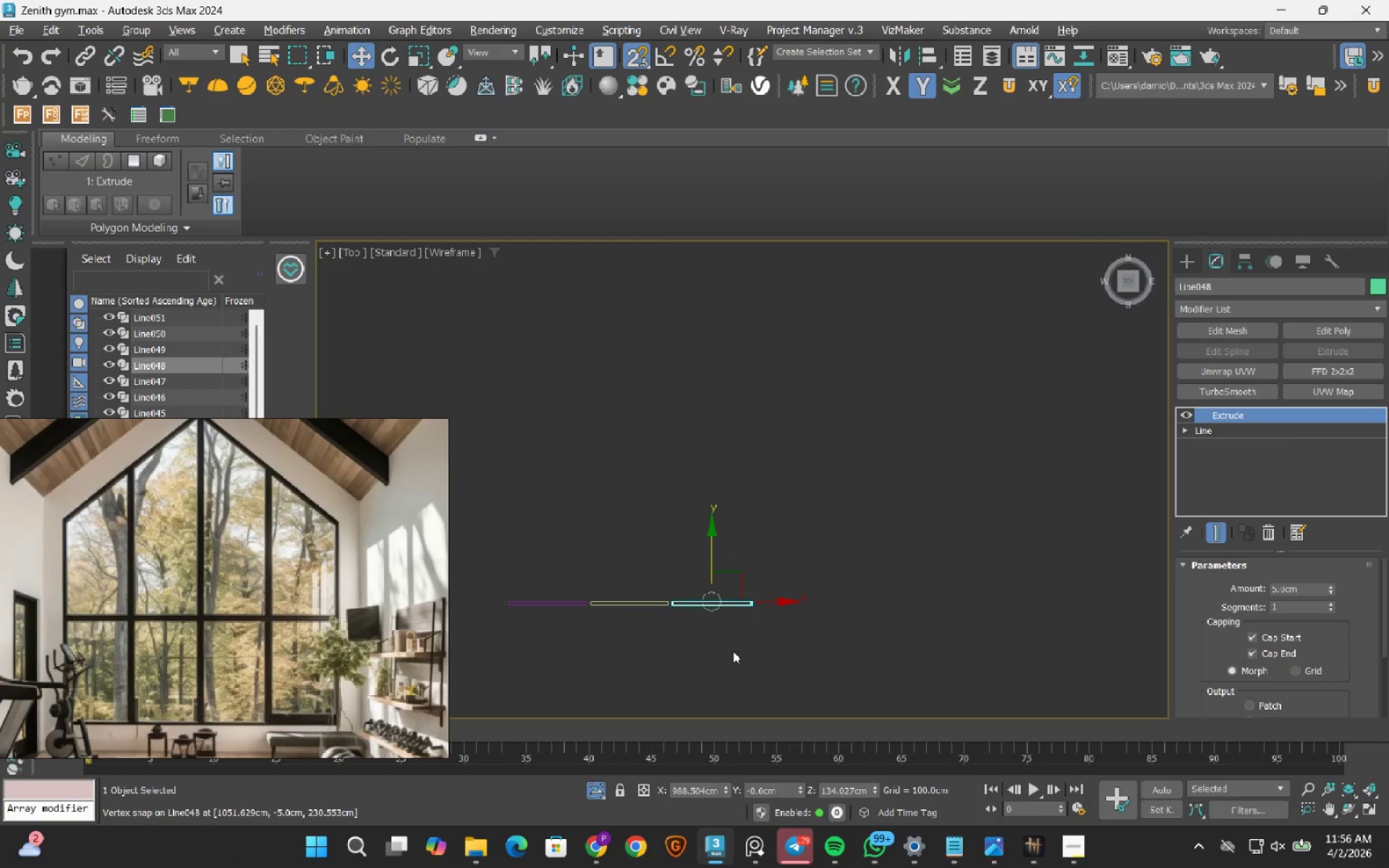 
scroll: coordinate [708, 654], scroll_direction: up, amount: 2.0
 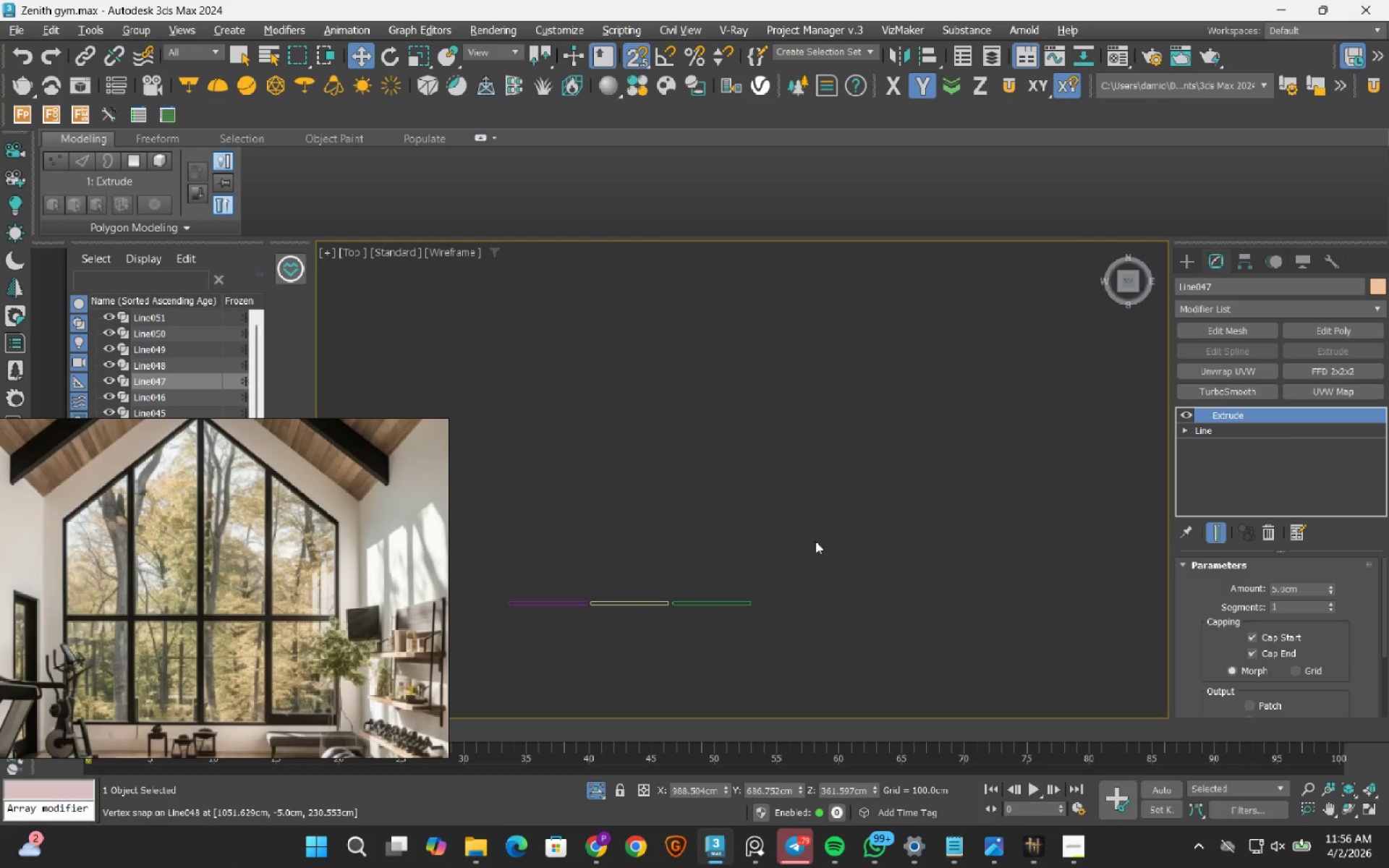 
scroll: coordinate [733, 651], scroll_direction: down, amount: 3.0
 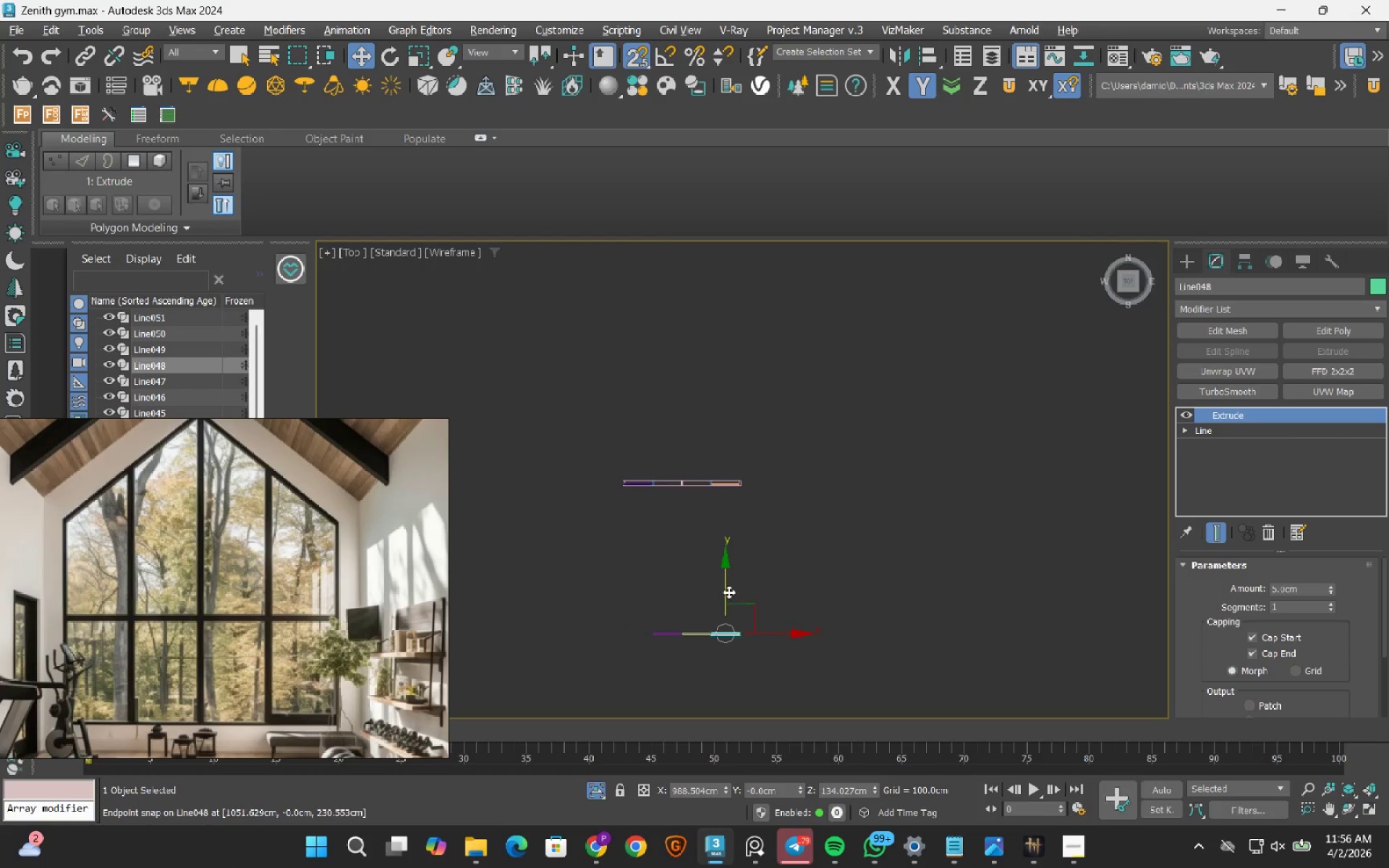 
left_click_drag(start_coordinate=[723, 584], to_coordinate=[741, 506])
 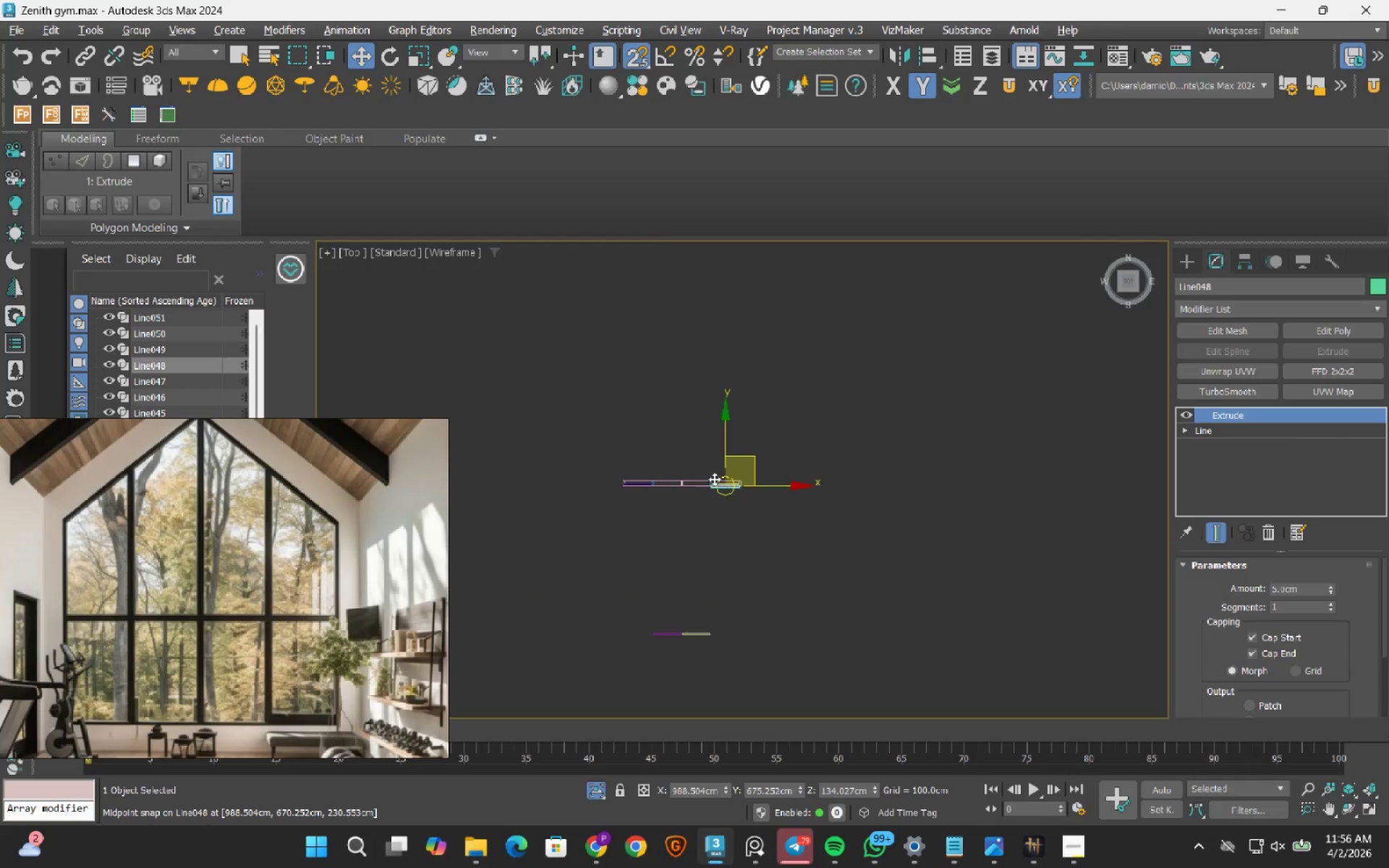 
scroll: coordinate [697, 516], scroll_direction: up, amount: 8.0
 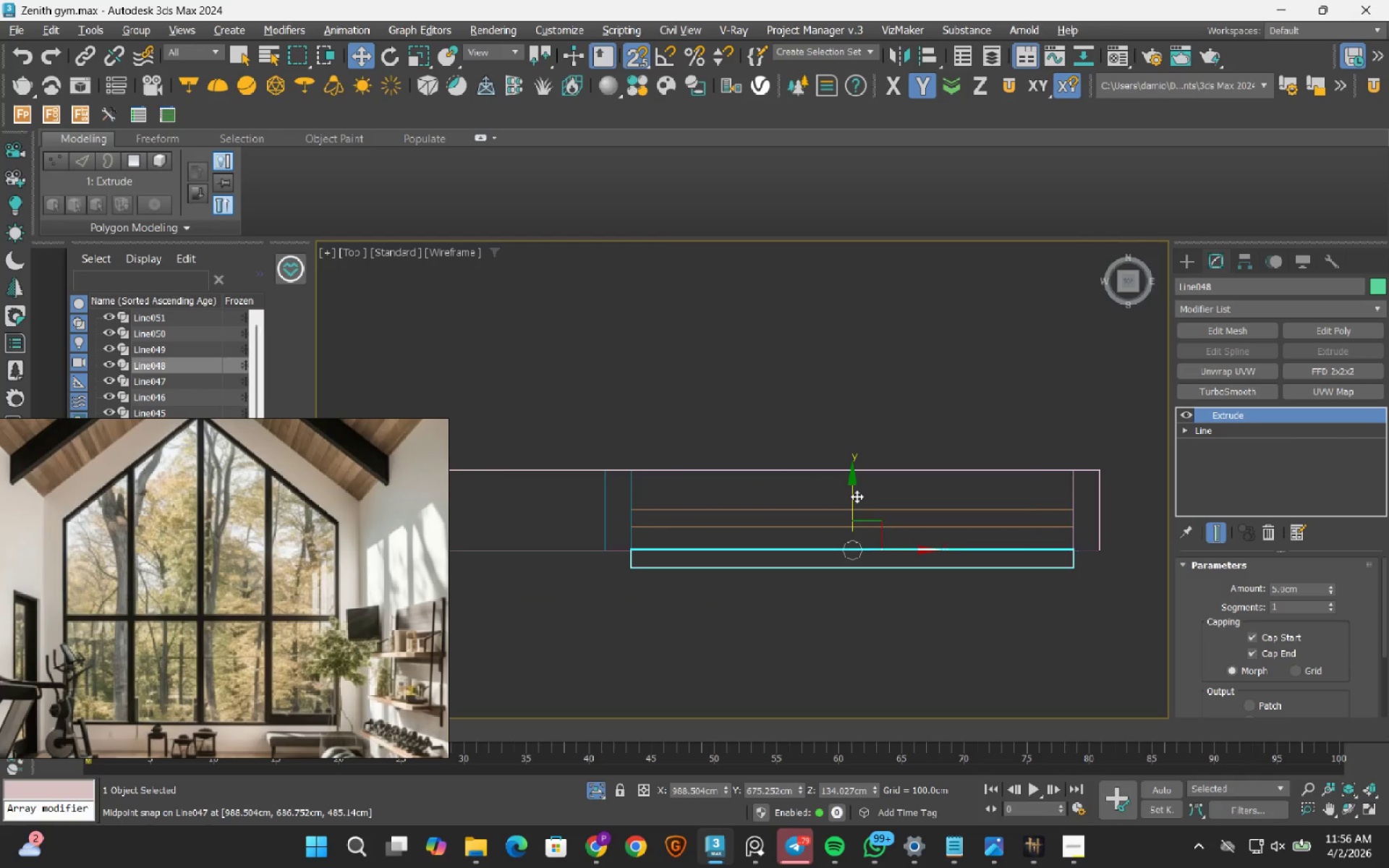 
left_click_drag(start_coordinate=[857, 496], to_coordinate=[637, 509])
 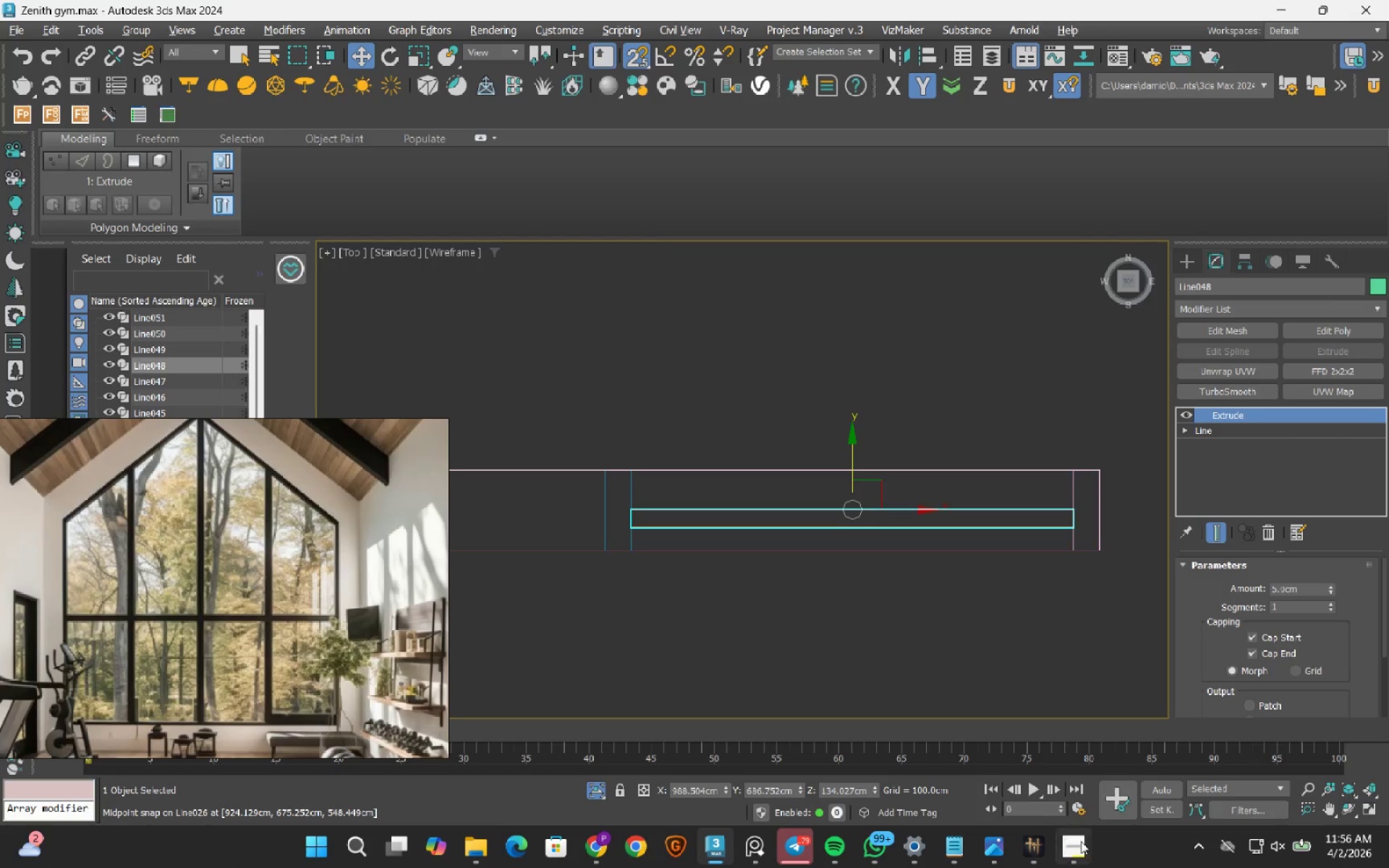 
left_click([1082, 841])